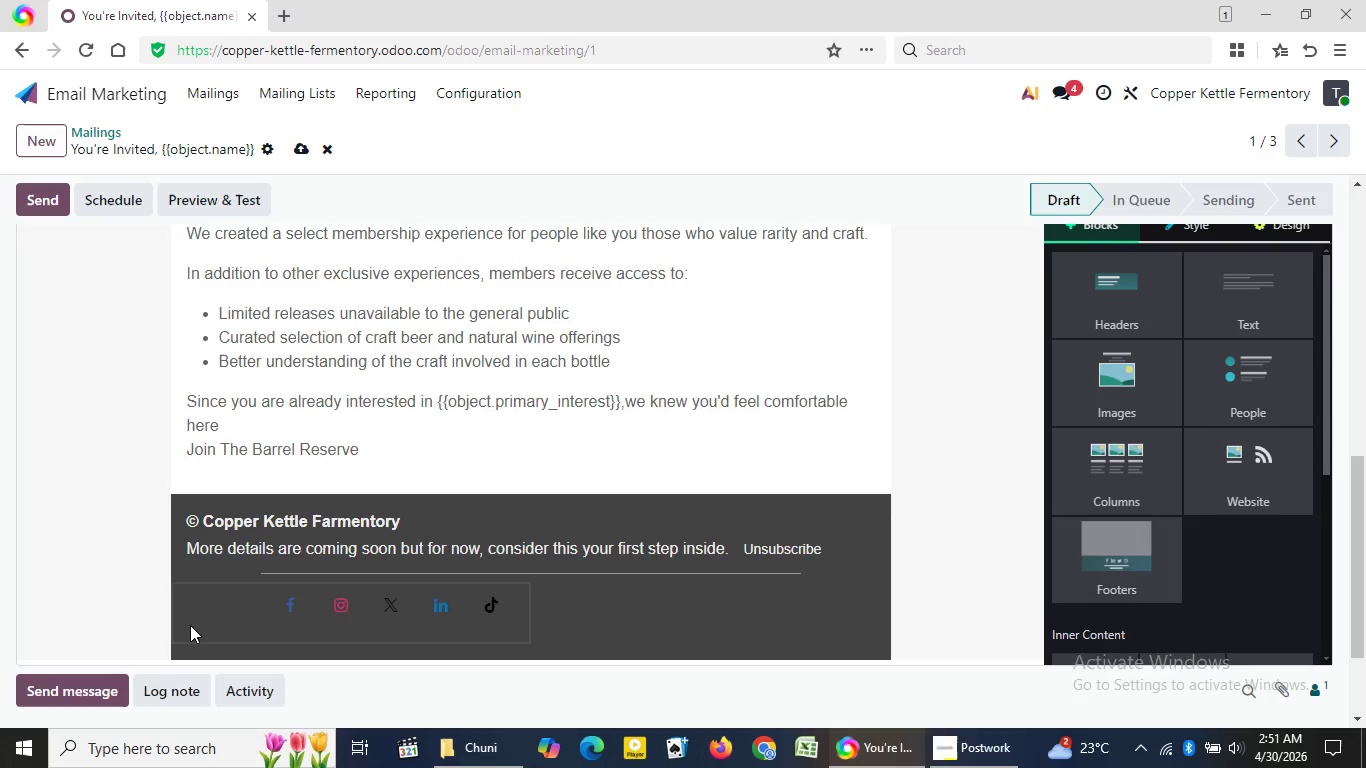 
wait(6.62)
 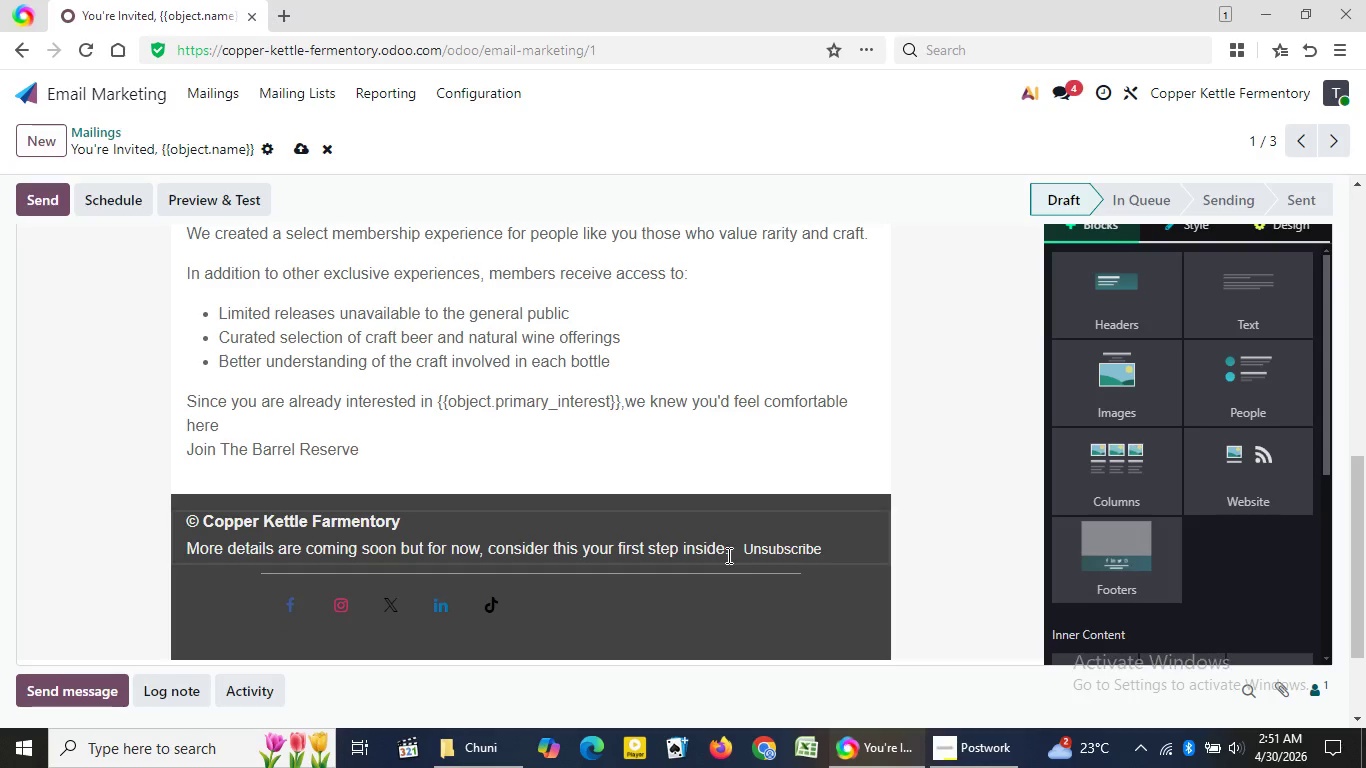 
left_click([188, 645])
 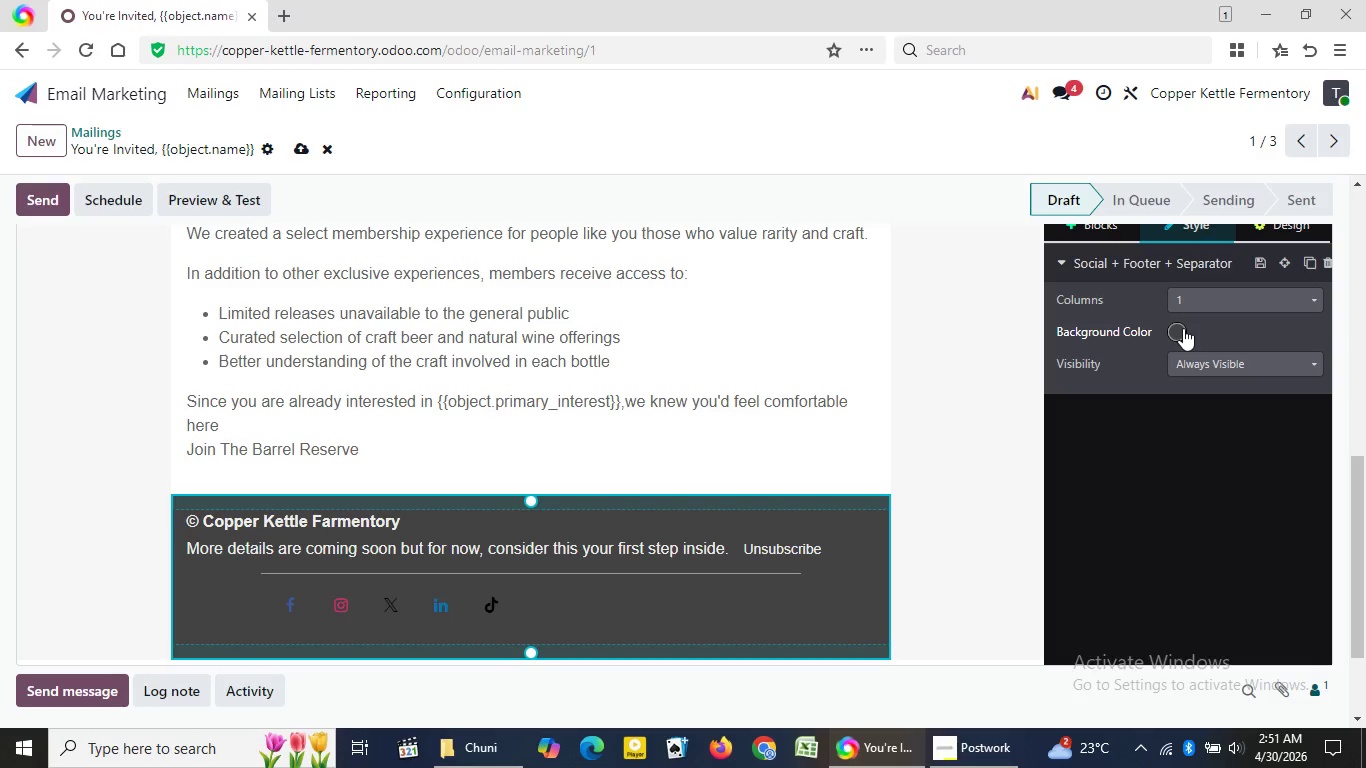 
left_click([1183, 328])
 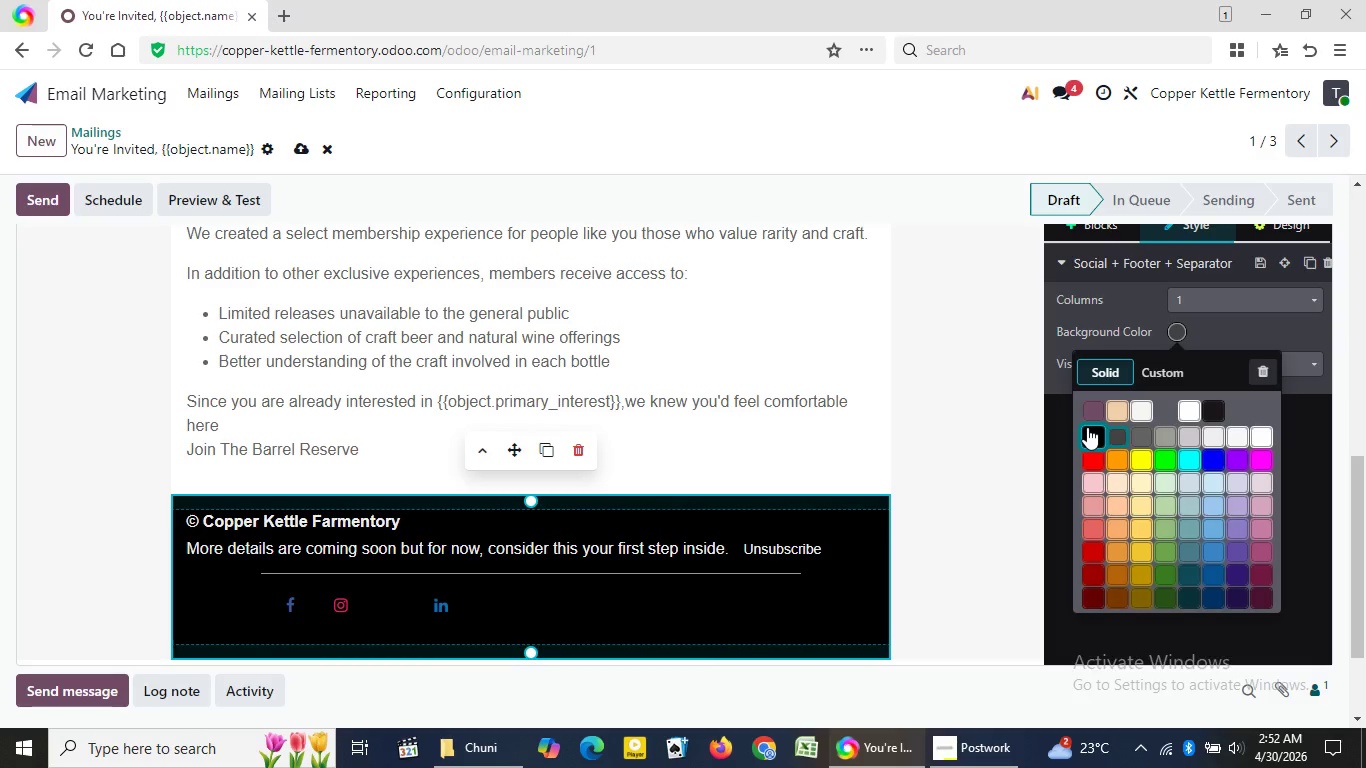 
wait(5.58)
 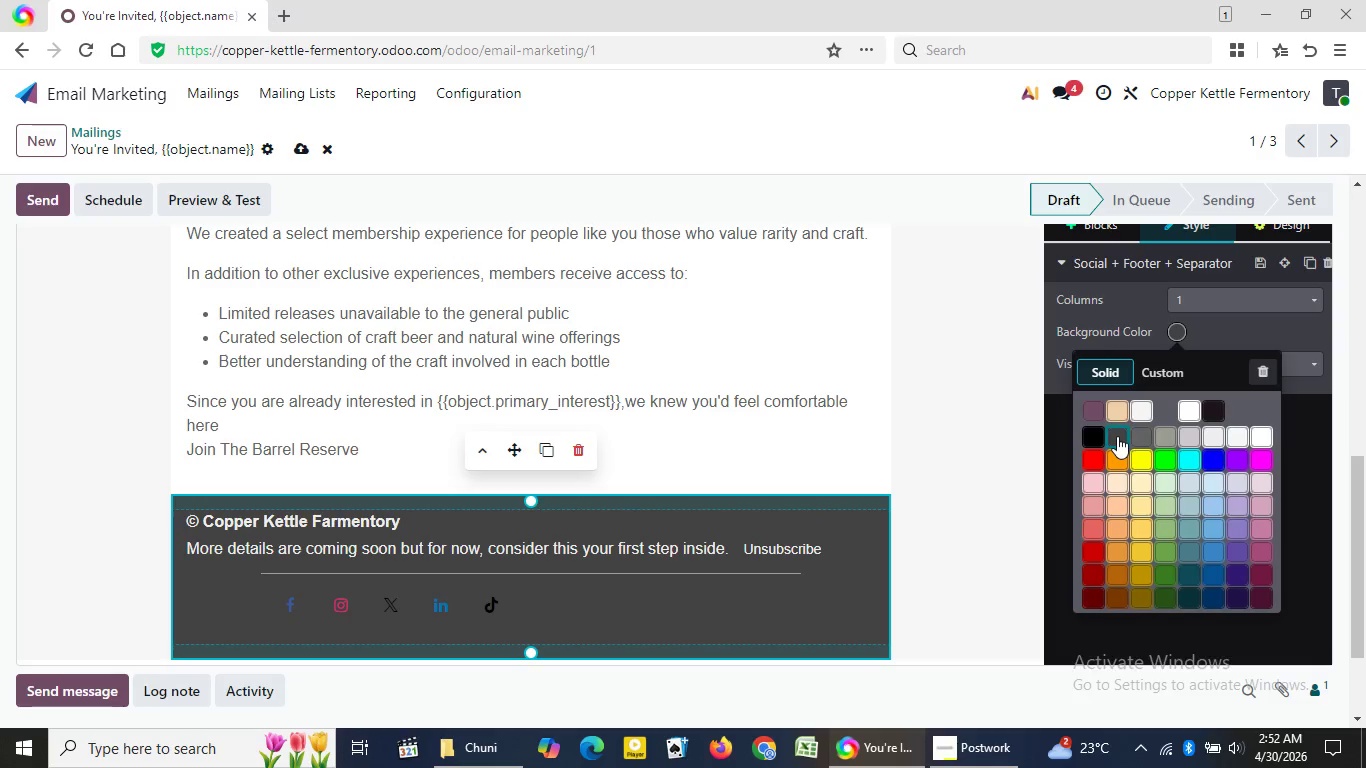 
left_click([1087, 427])
 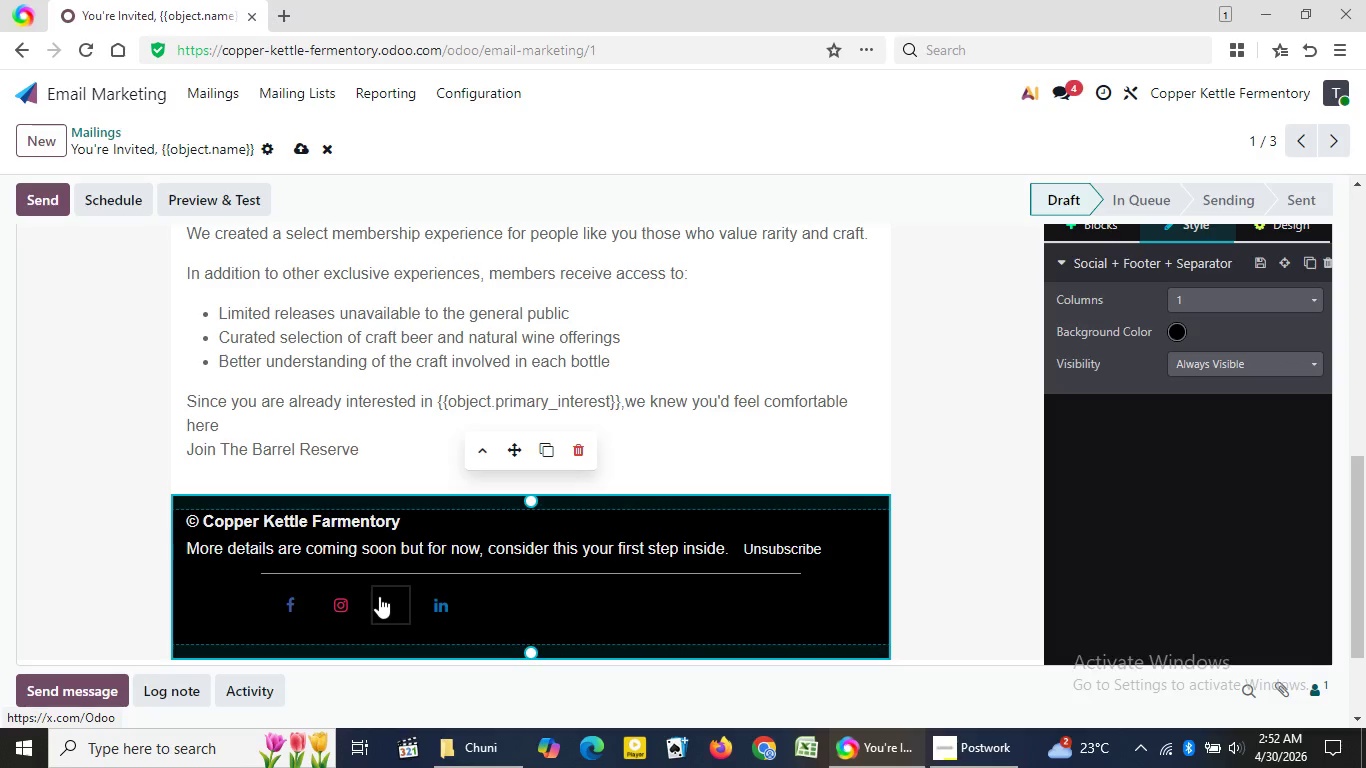 
left_click([379, 596])
 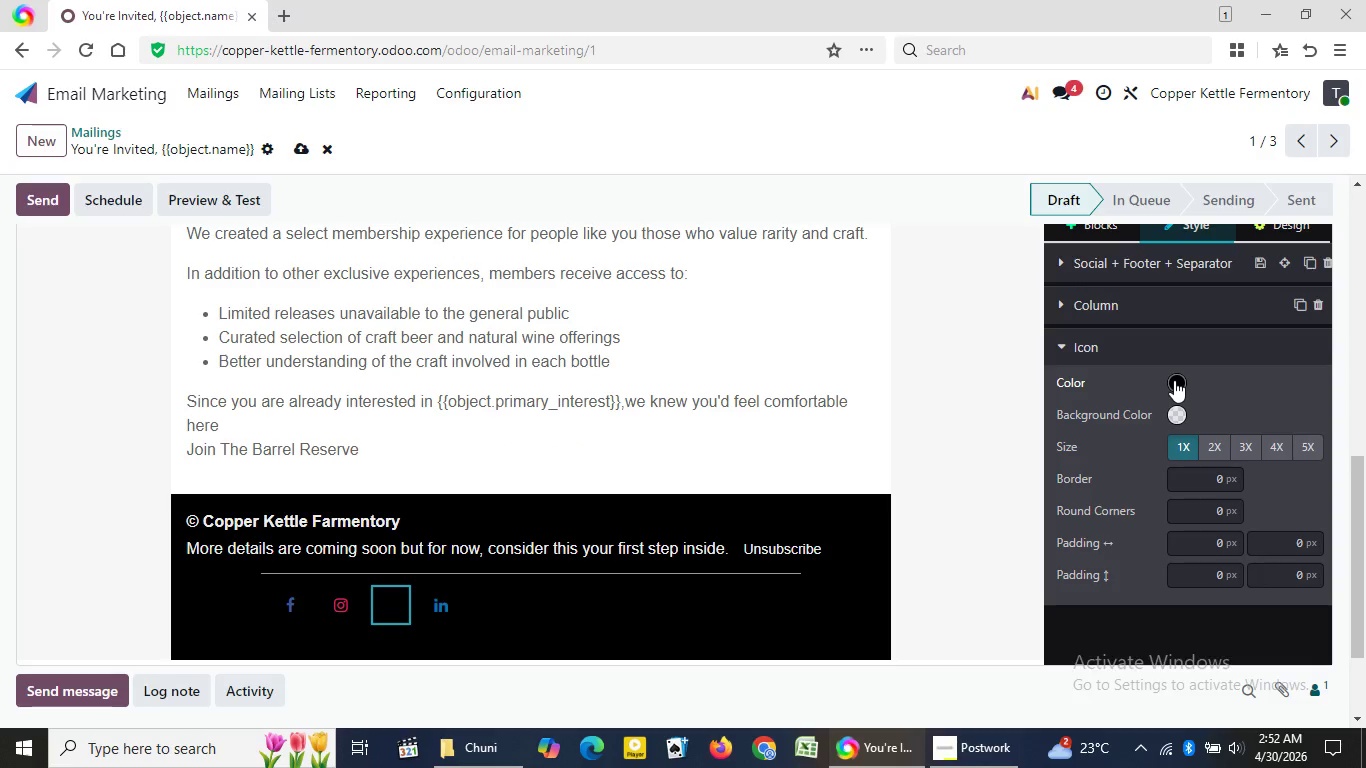 
left_click([1174, 380])
 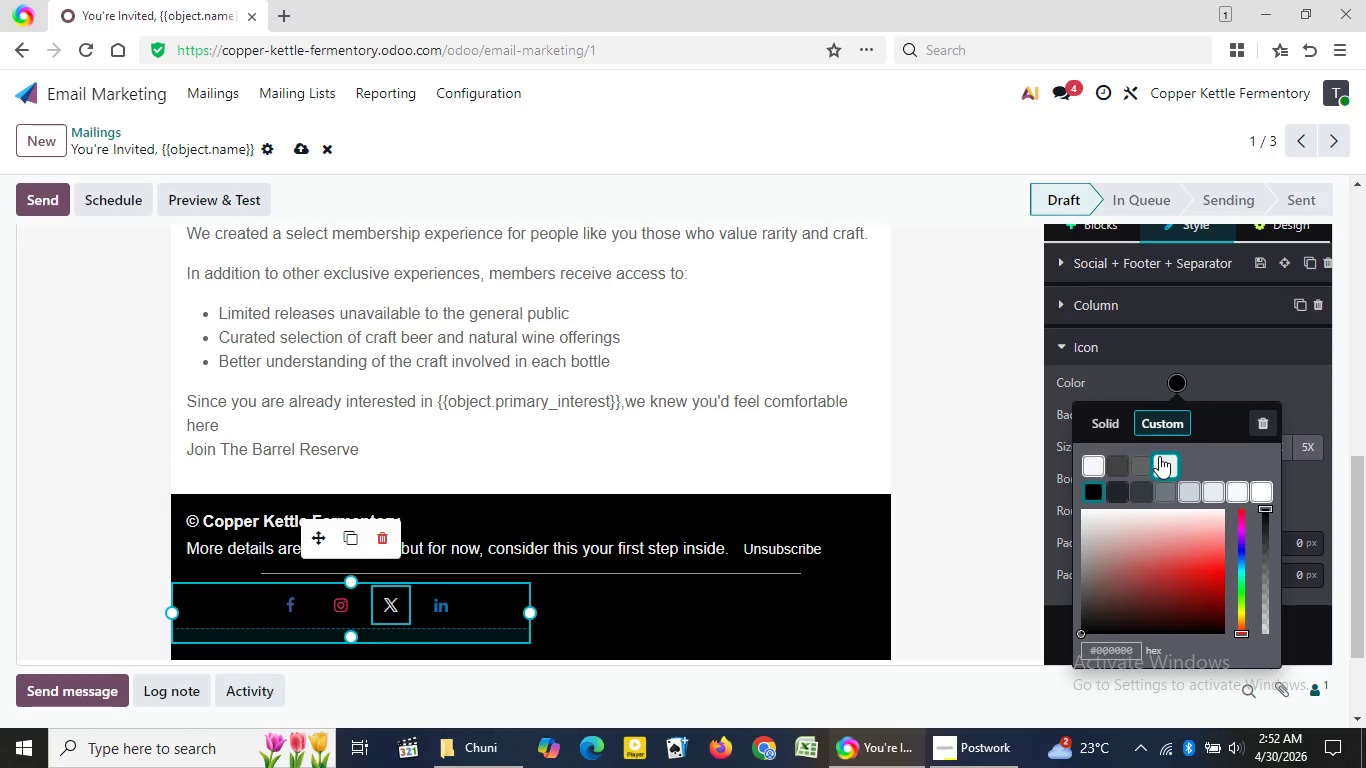 
left_click([1159, 456])
 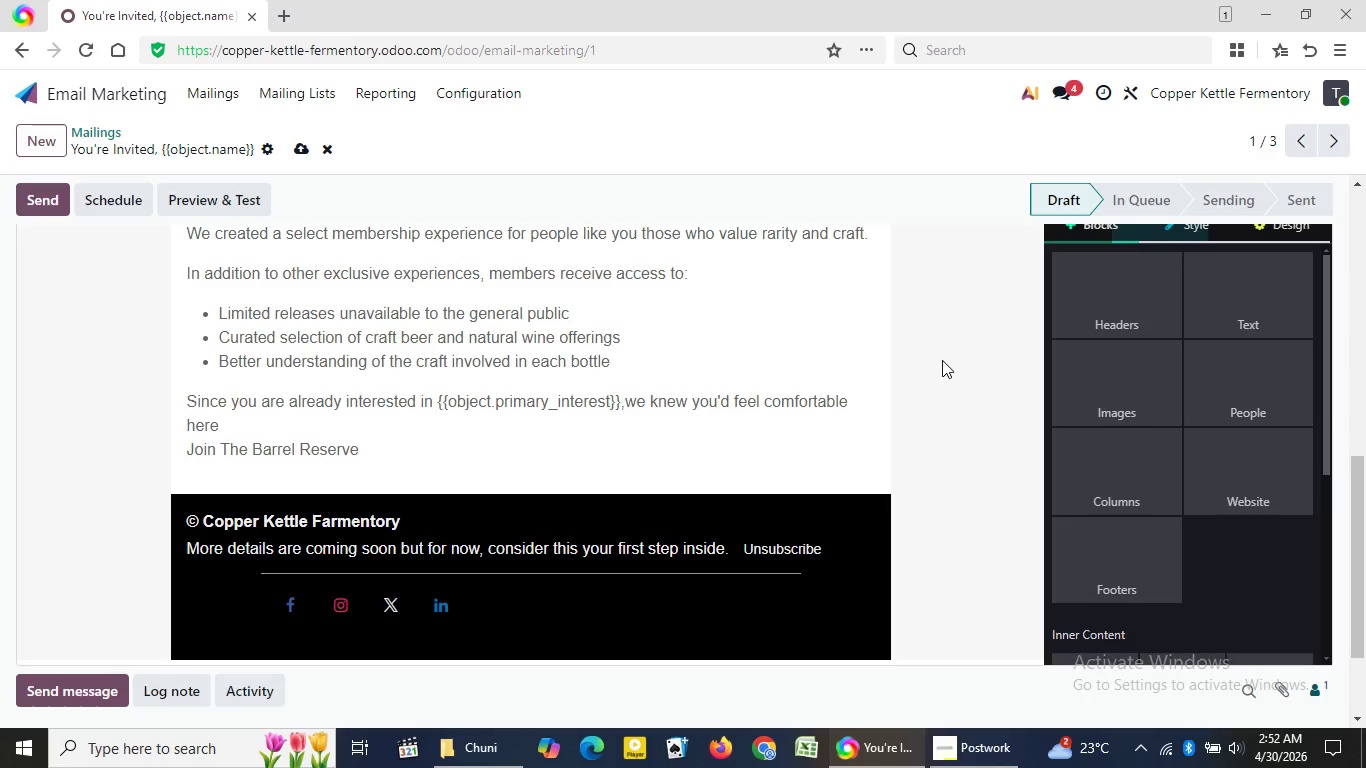 
left_click([942, 360])
 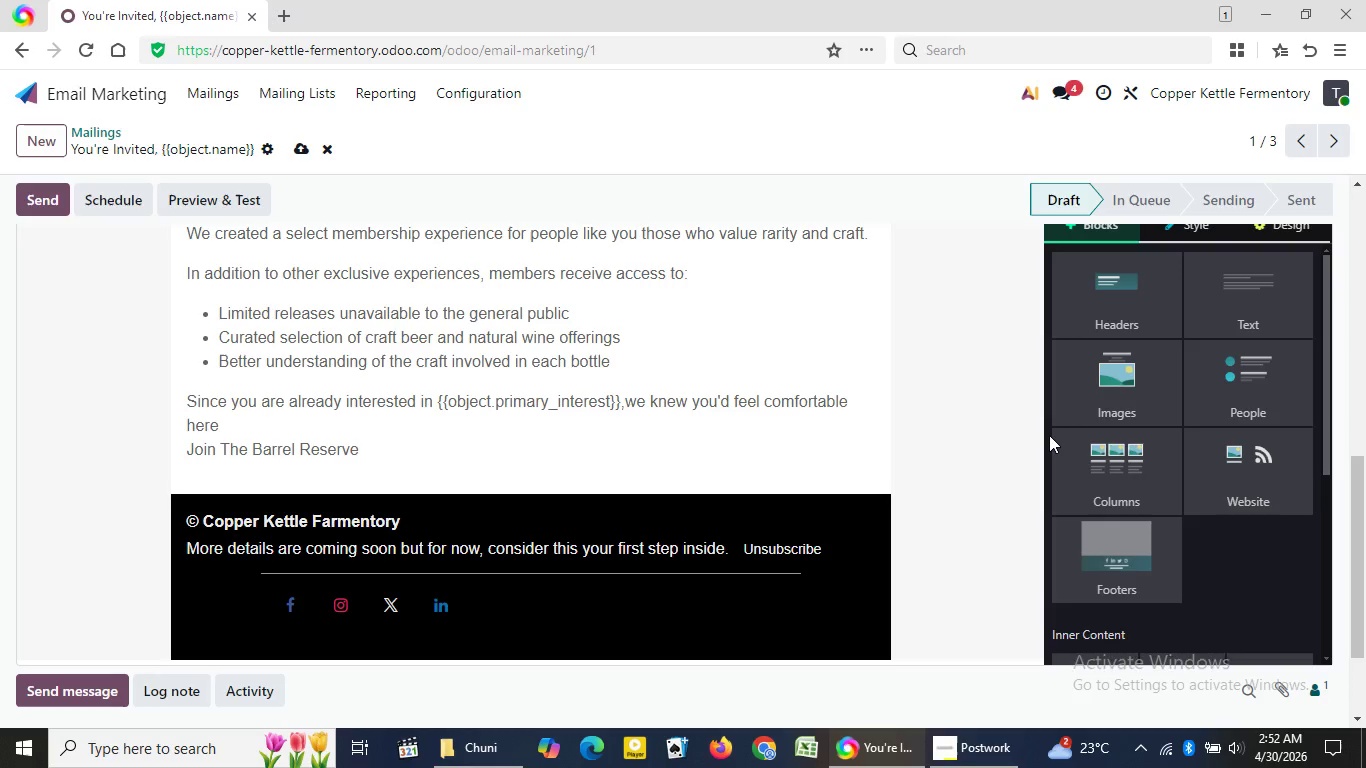 
wait(7.8)
 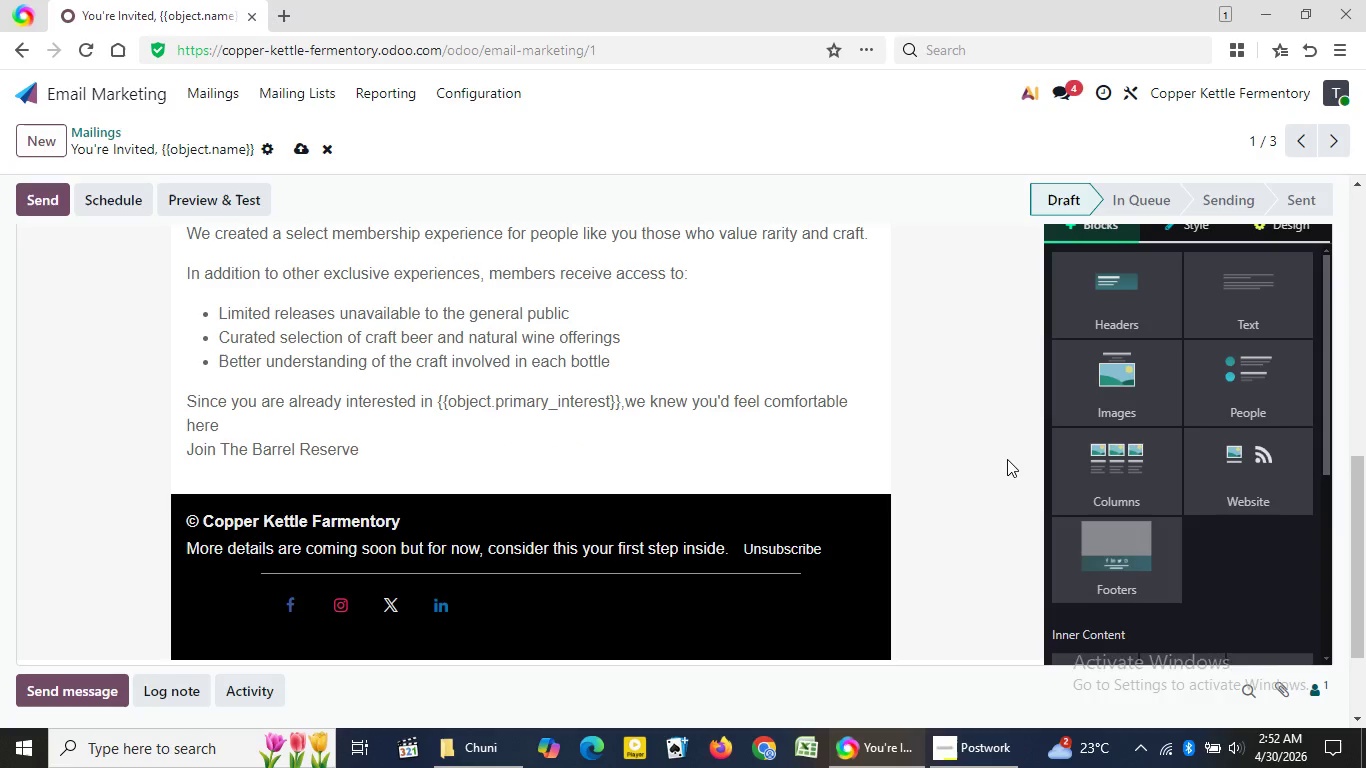 
left_click_drag(start_coordinate=[1357, 466], to_coordinate=[1352, 469])
 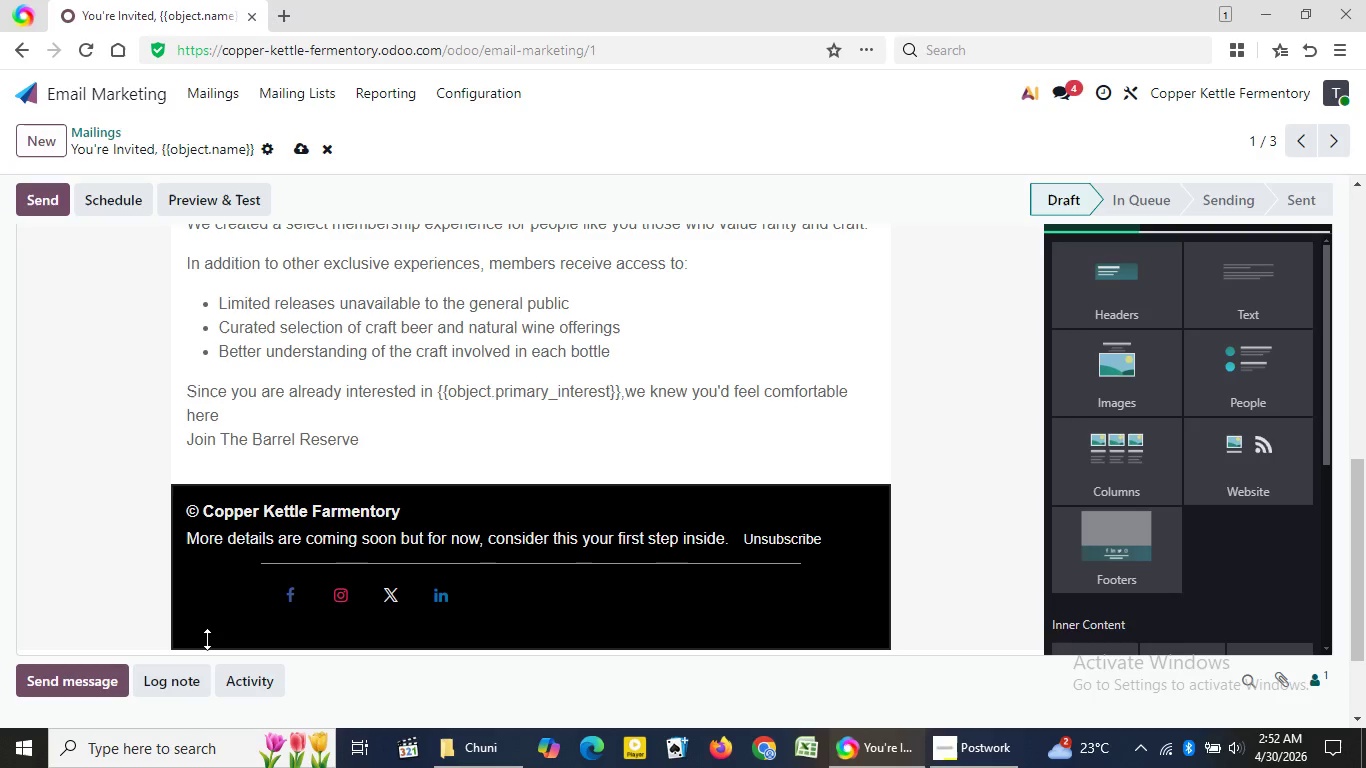 
left_click([207, 639])
 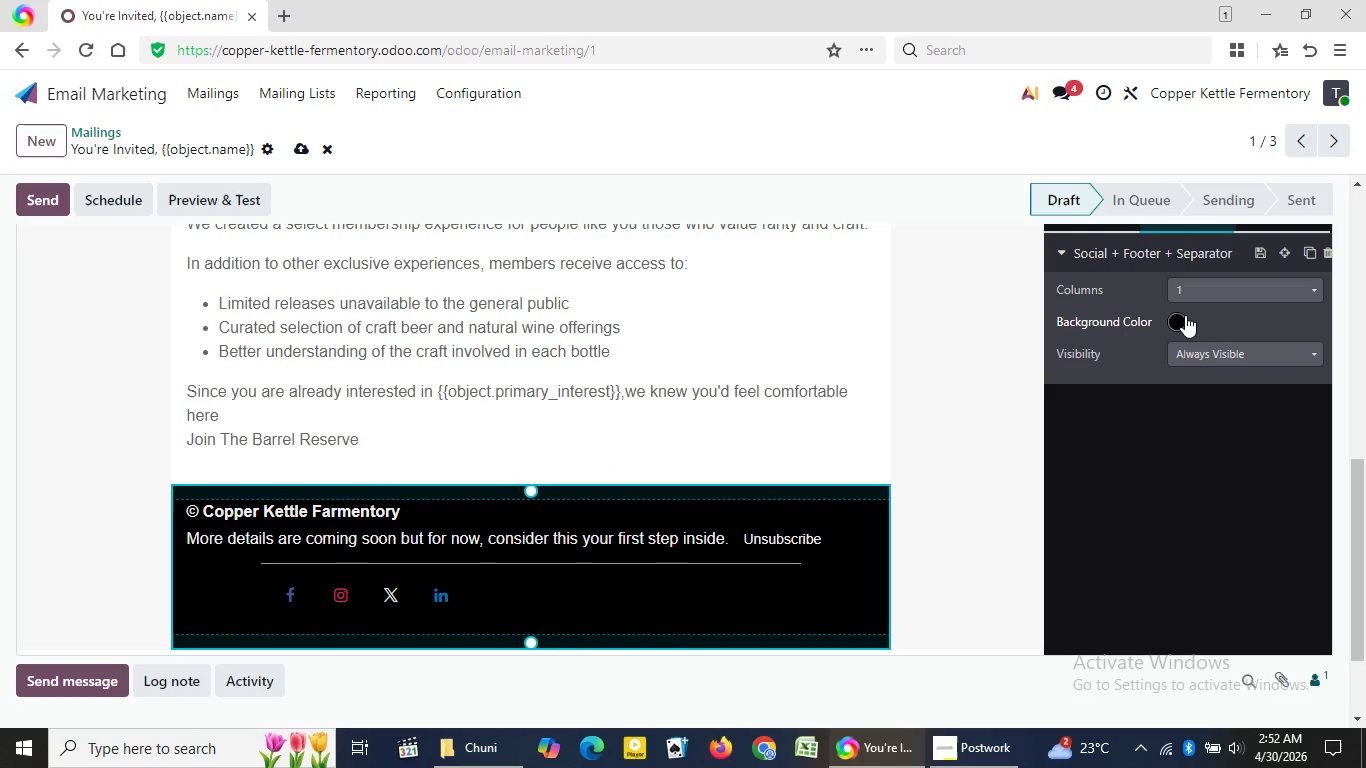 
left_click([1185, 315])
 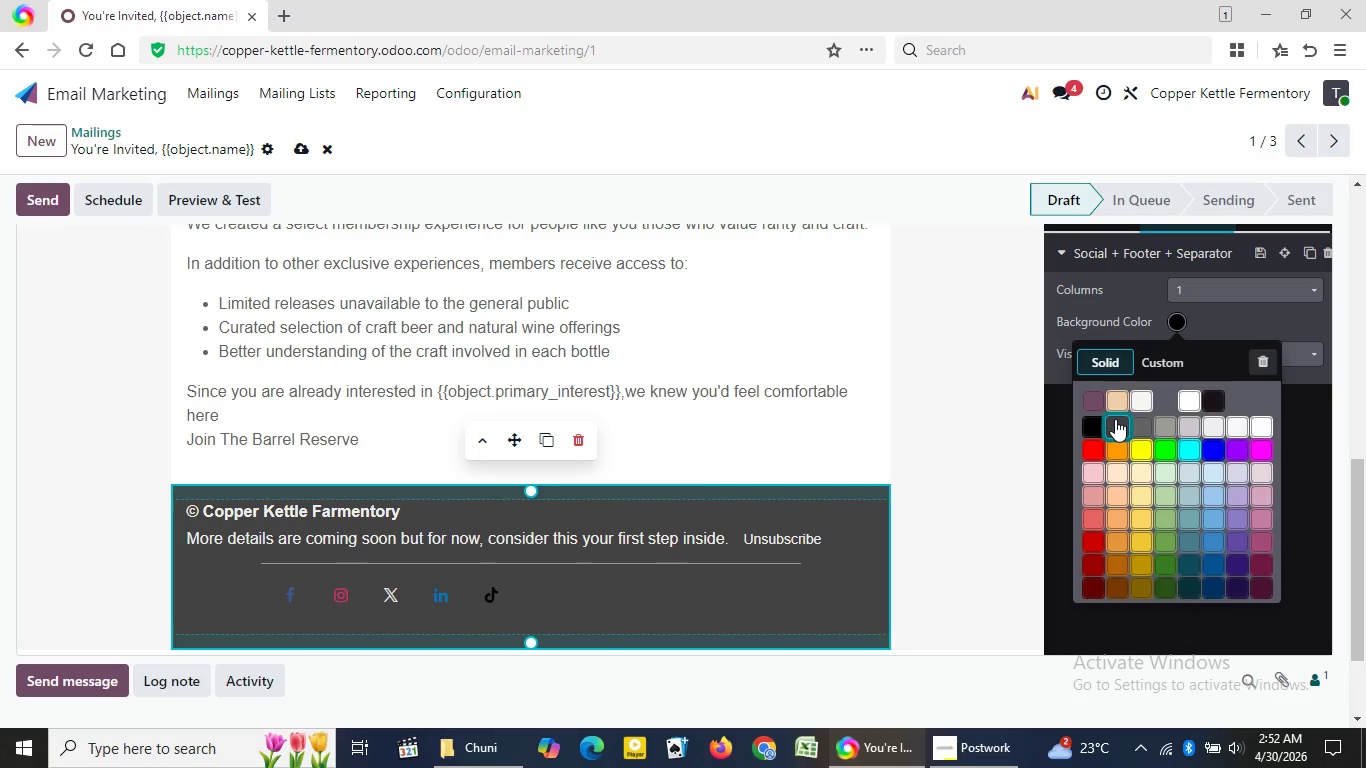 
wait(8.55)
 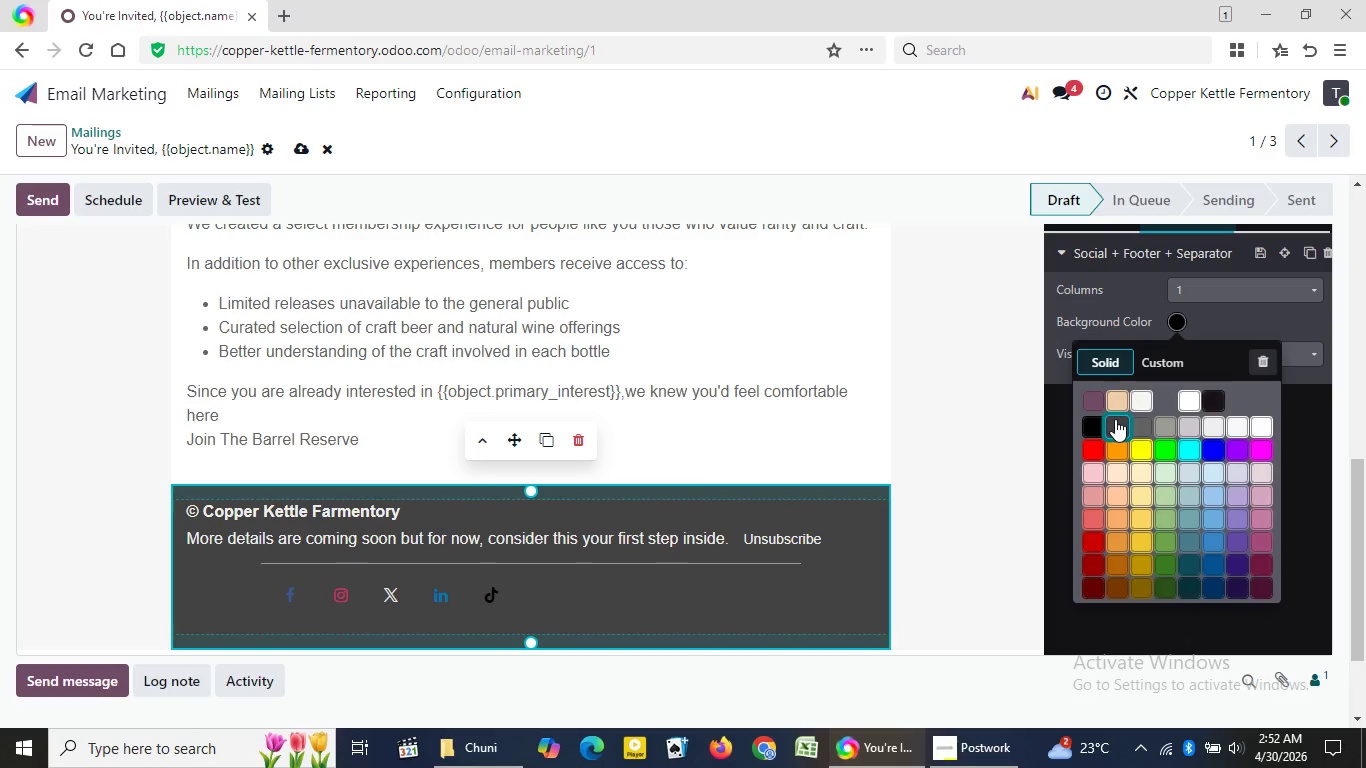 
left_click([1114, 421])
 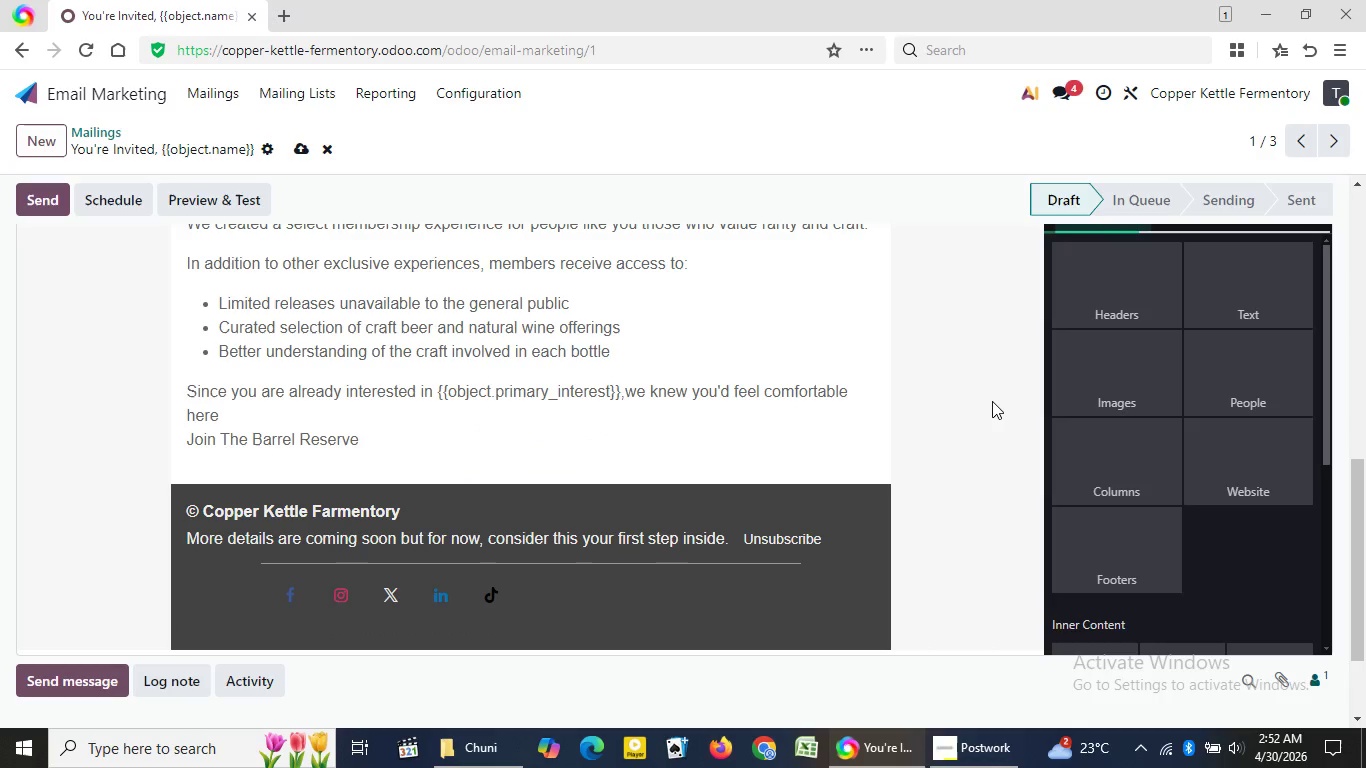 
left_click([992, 401])
 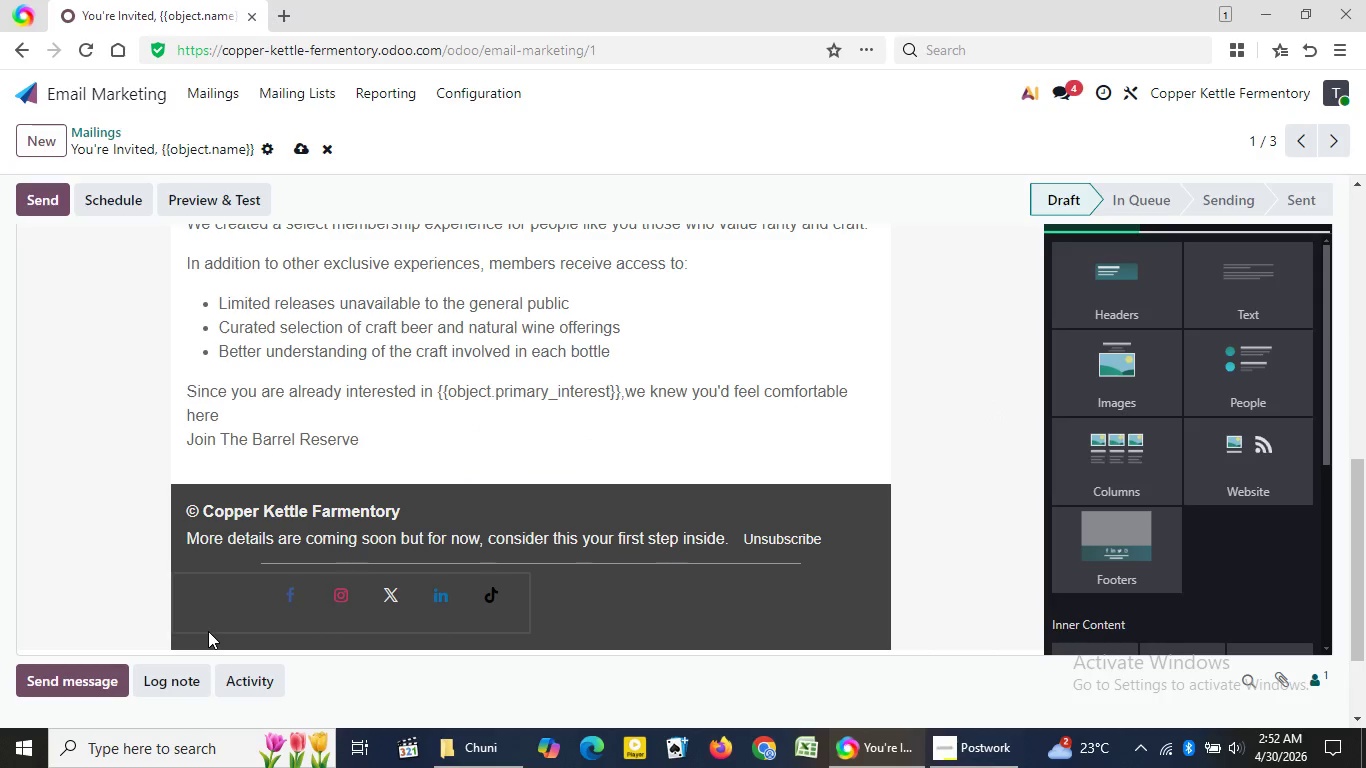 
left_click([208, 631])
 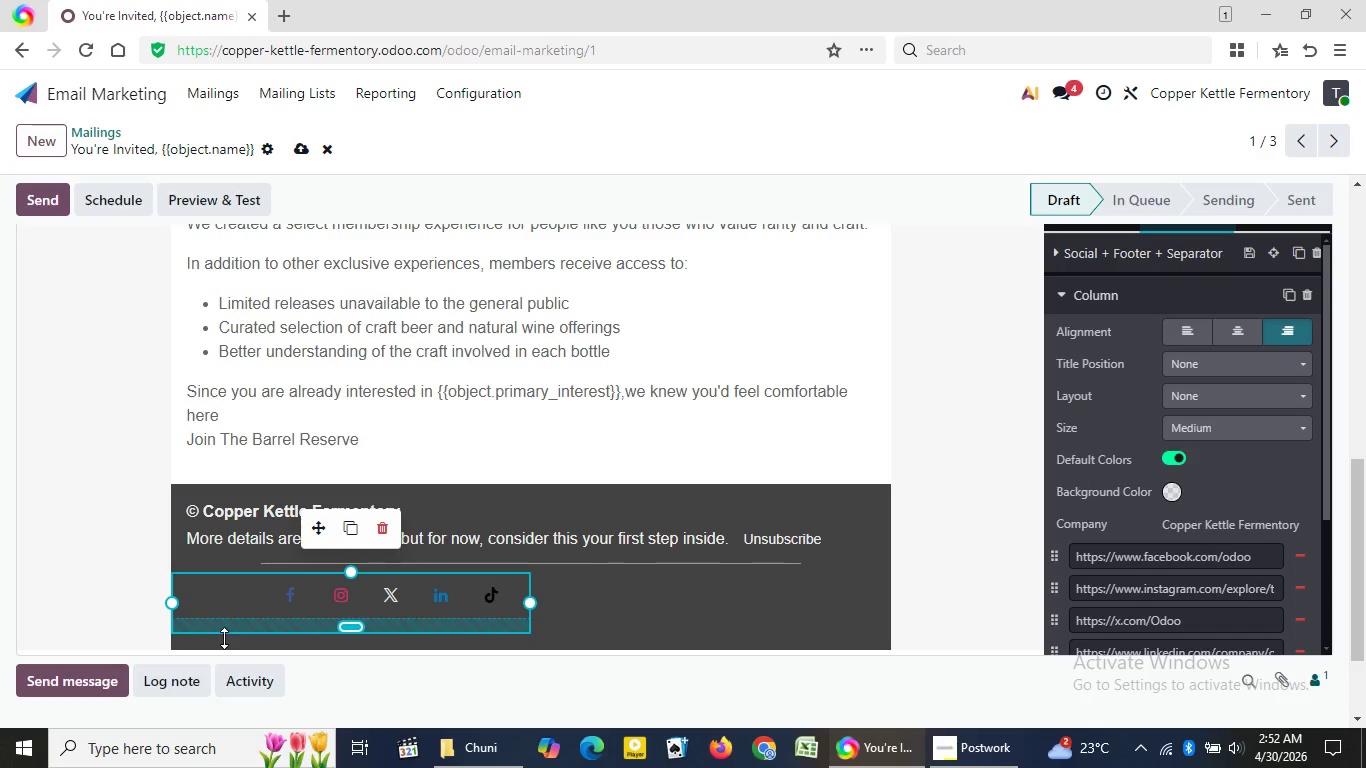 
left_click([224, 638])
 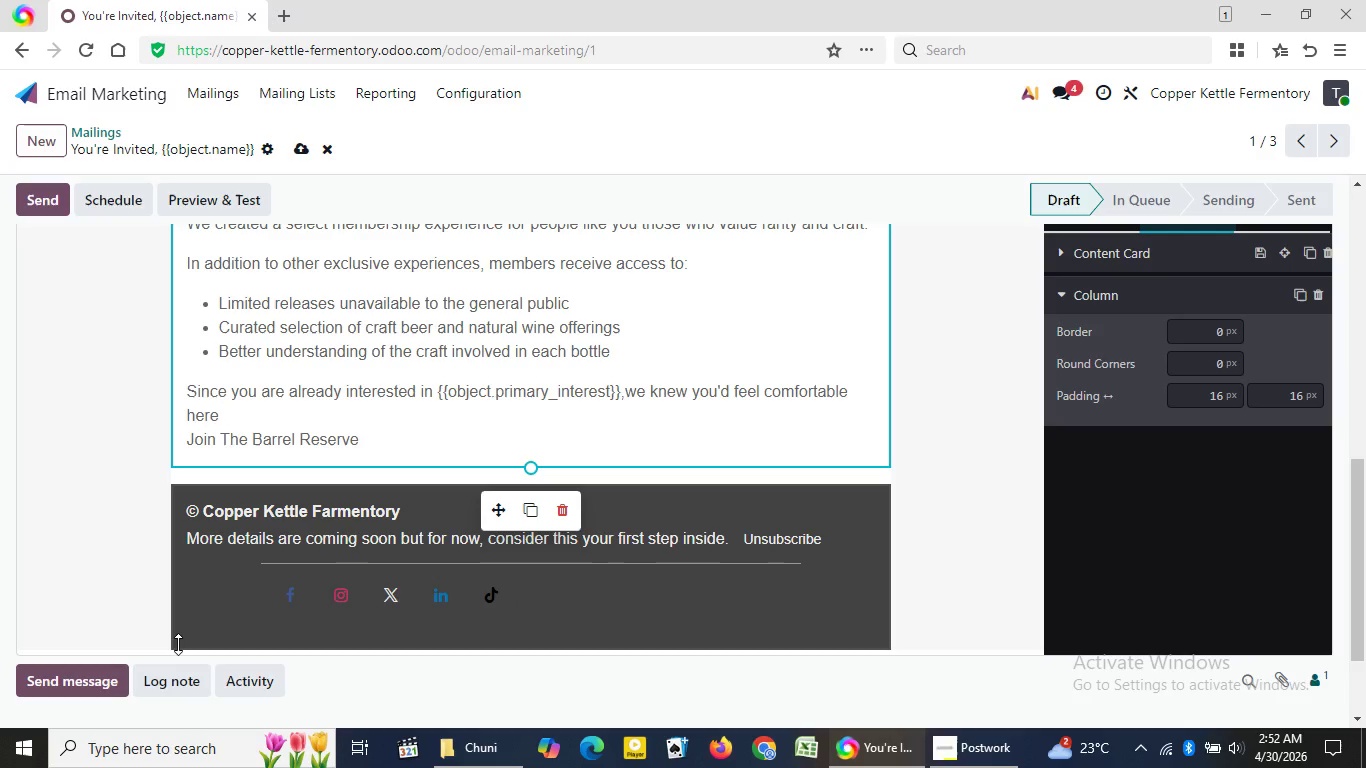 
left_click([178, 644])
 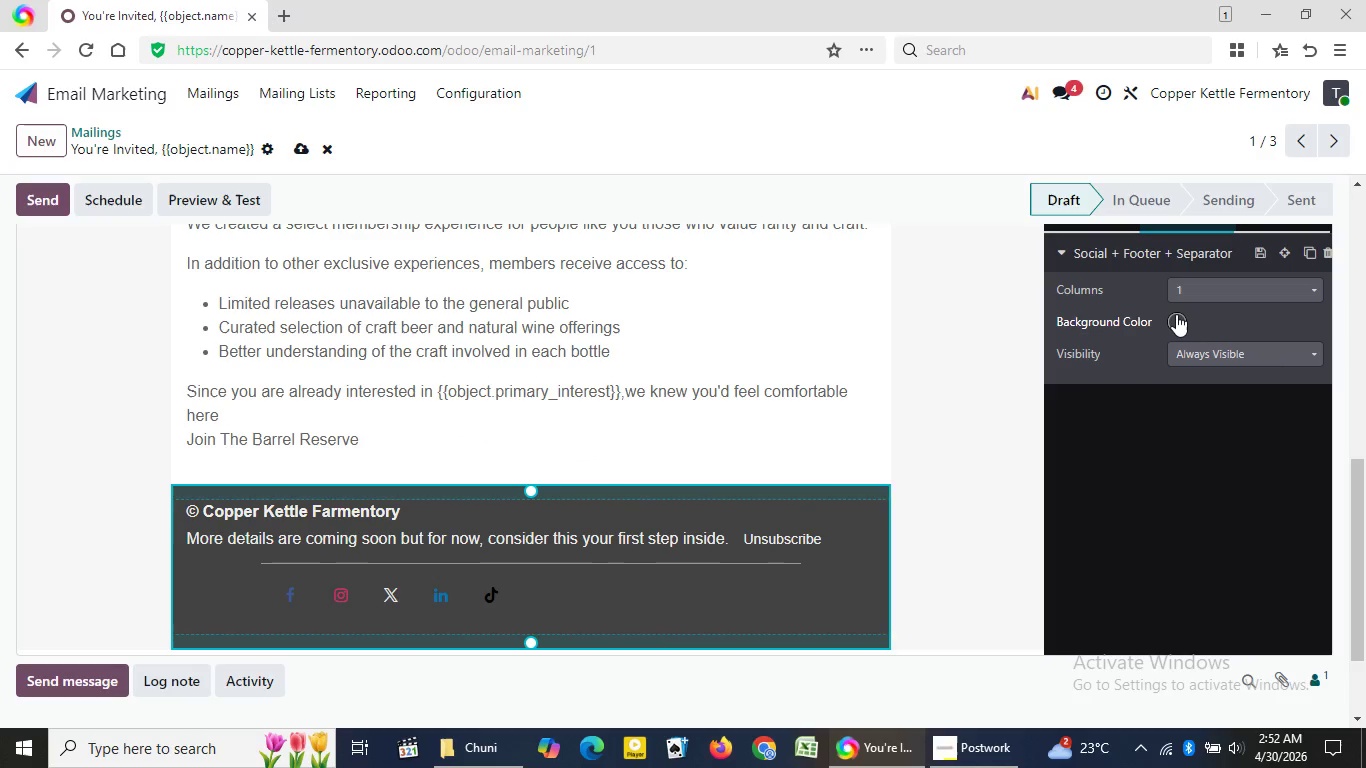 
left_click([1176, 314])
 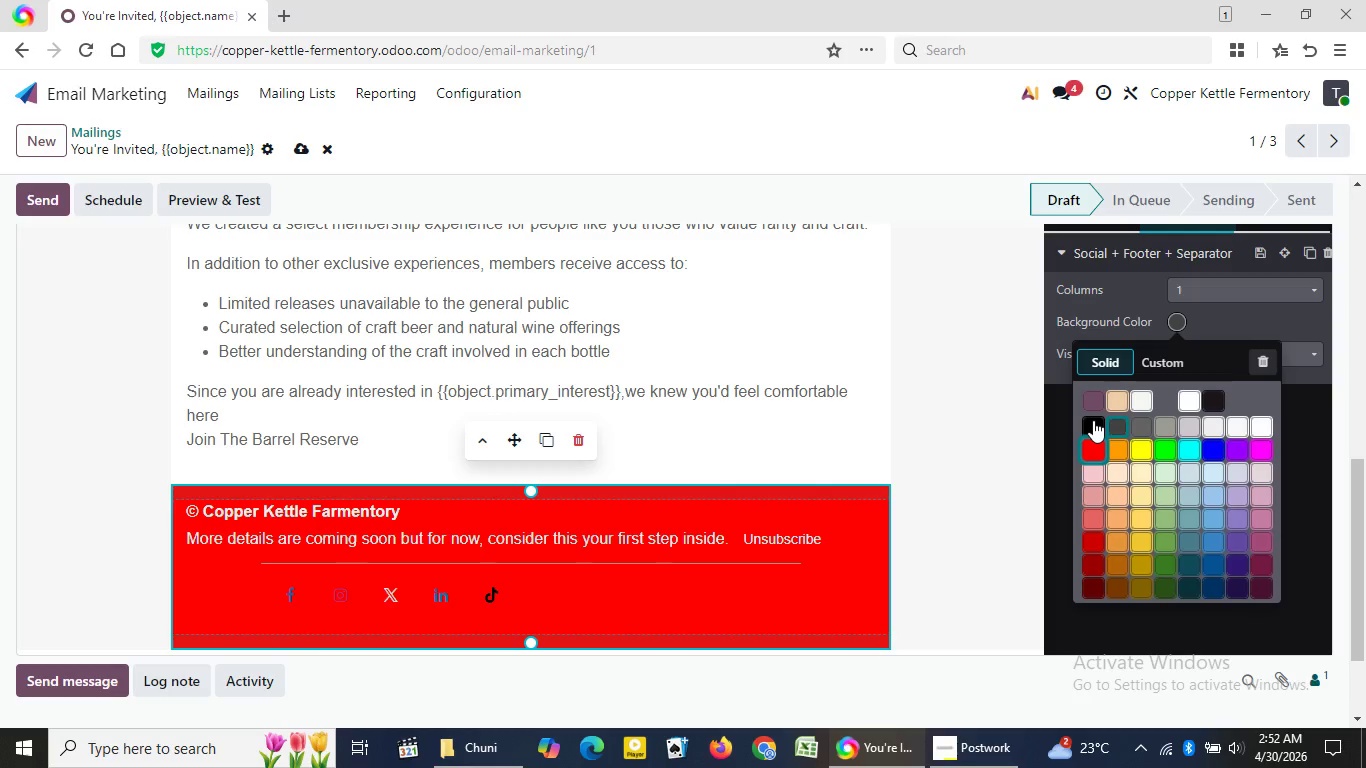 
wait(8.64)
 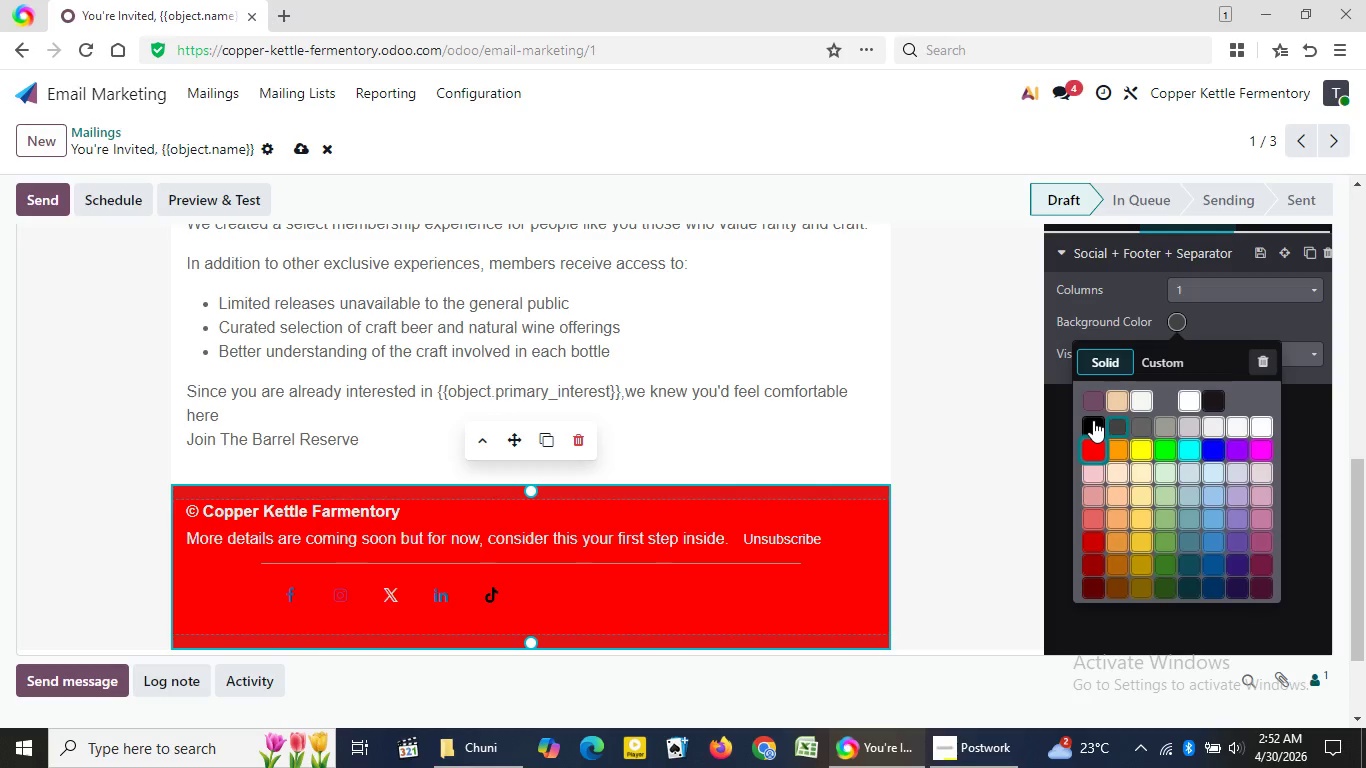 
left_click([1137, 423])
 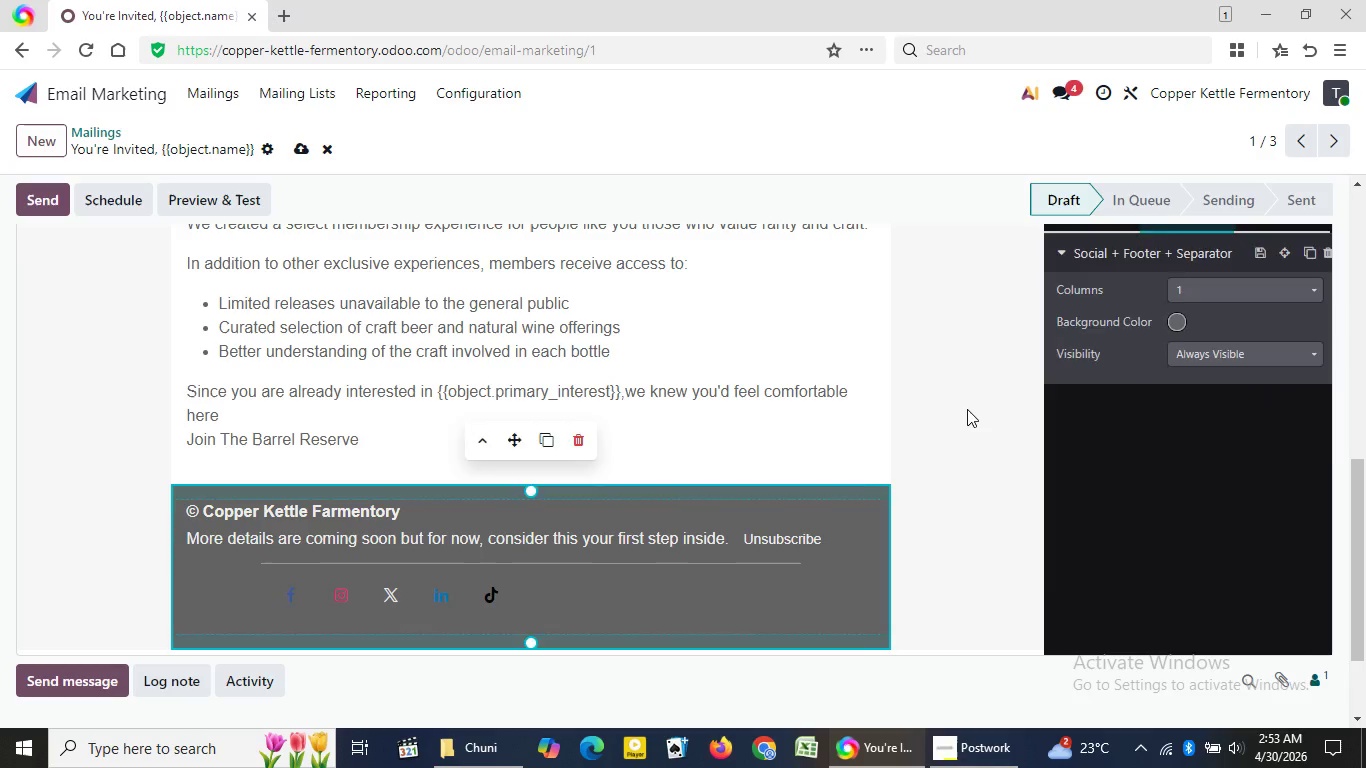 
left_click([967, 409])
 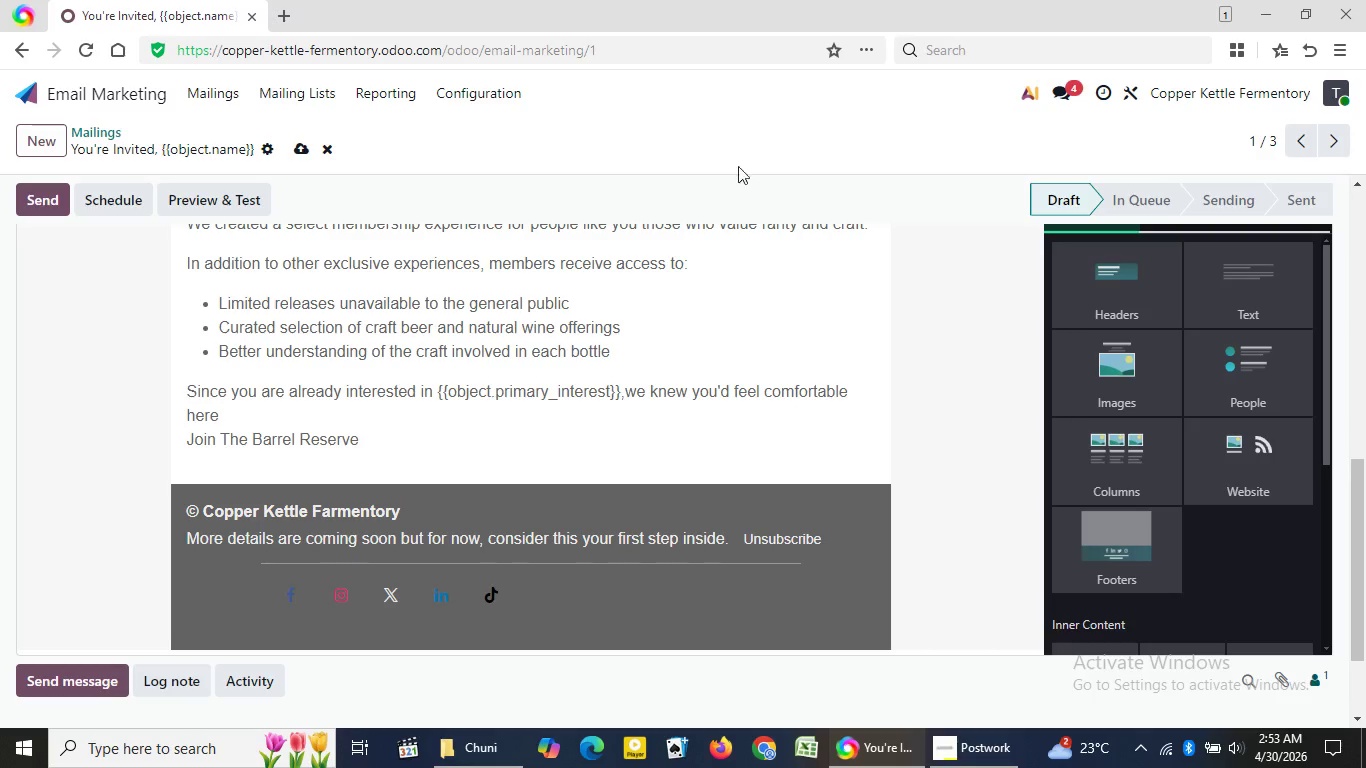 
wait(6.52)
 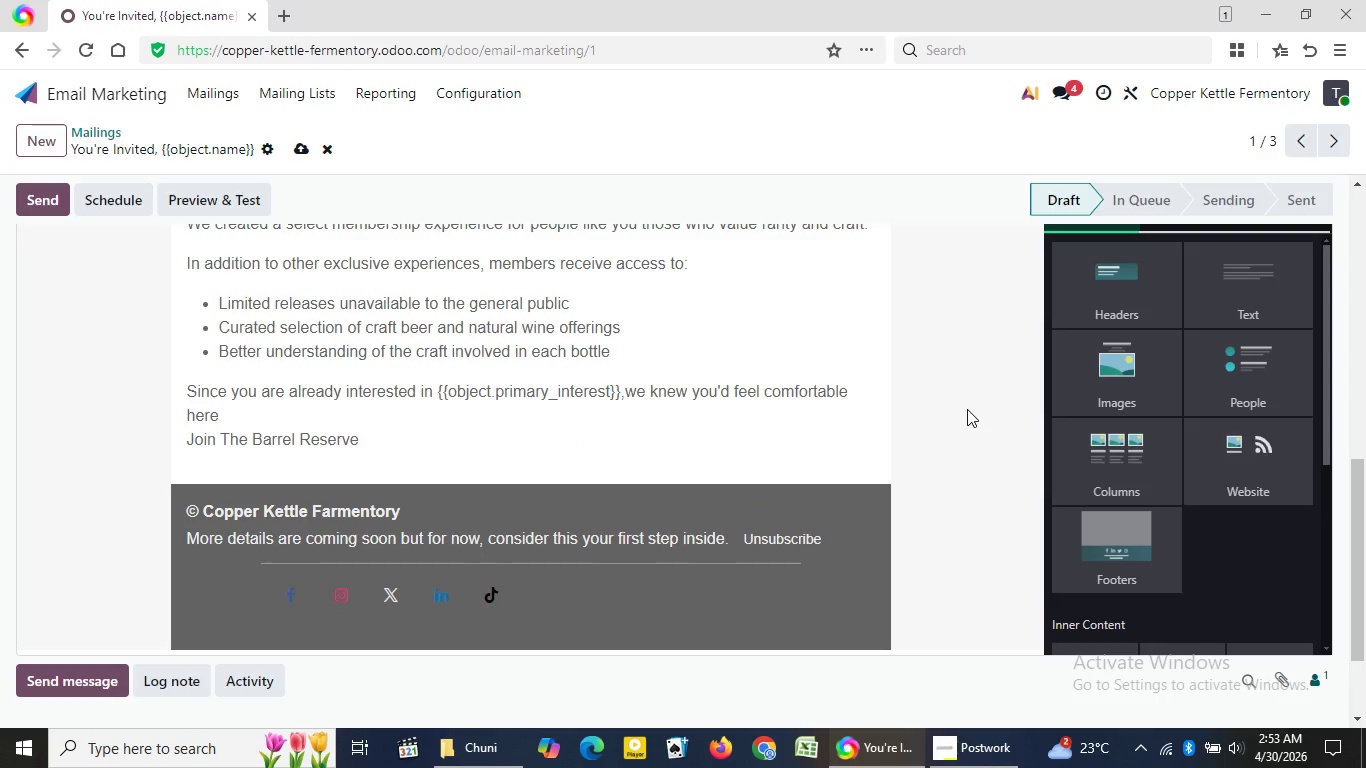 
left_click([691, 498])
 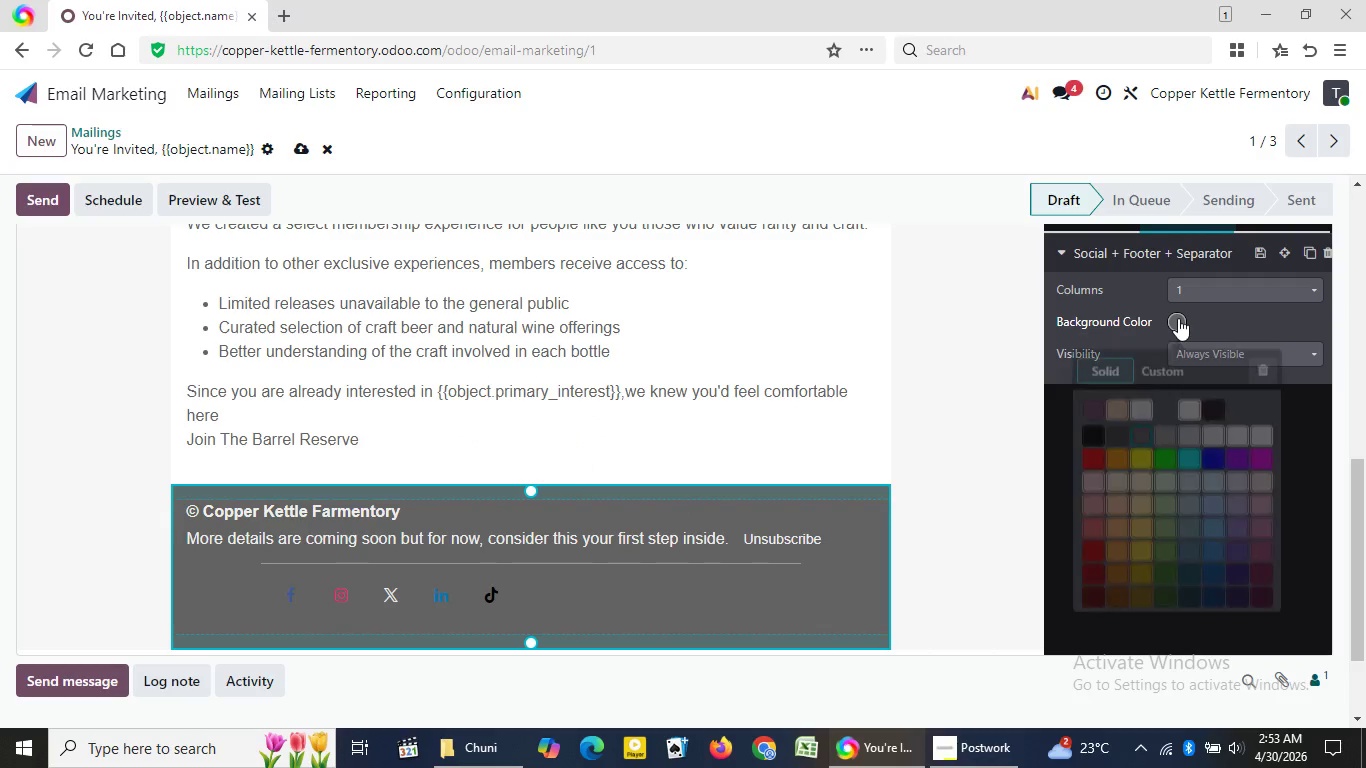 
left_click([1178, 318])
 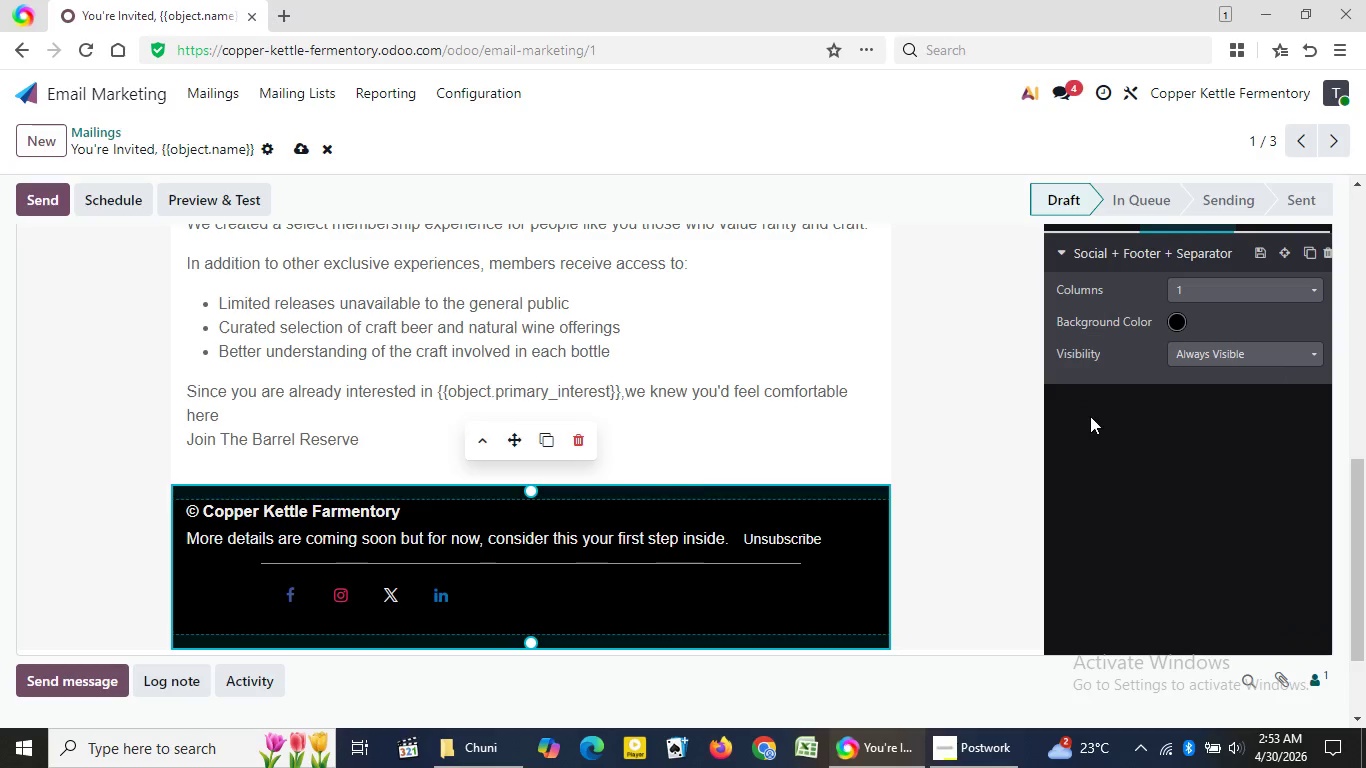 
left_click([1090, 416])
 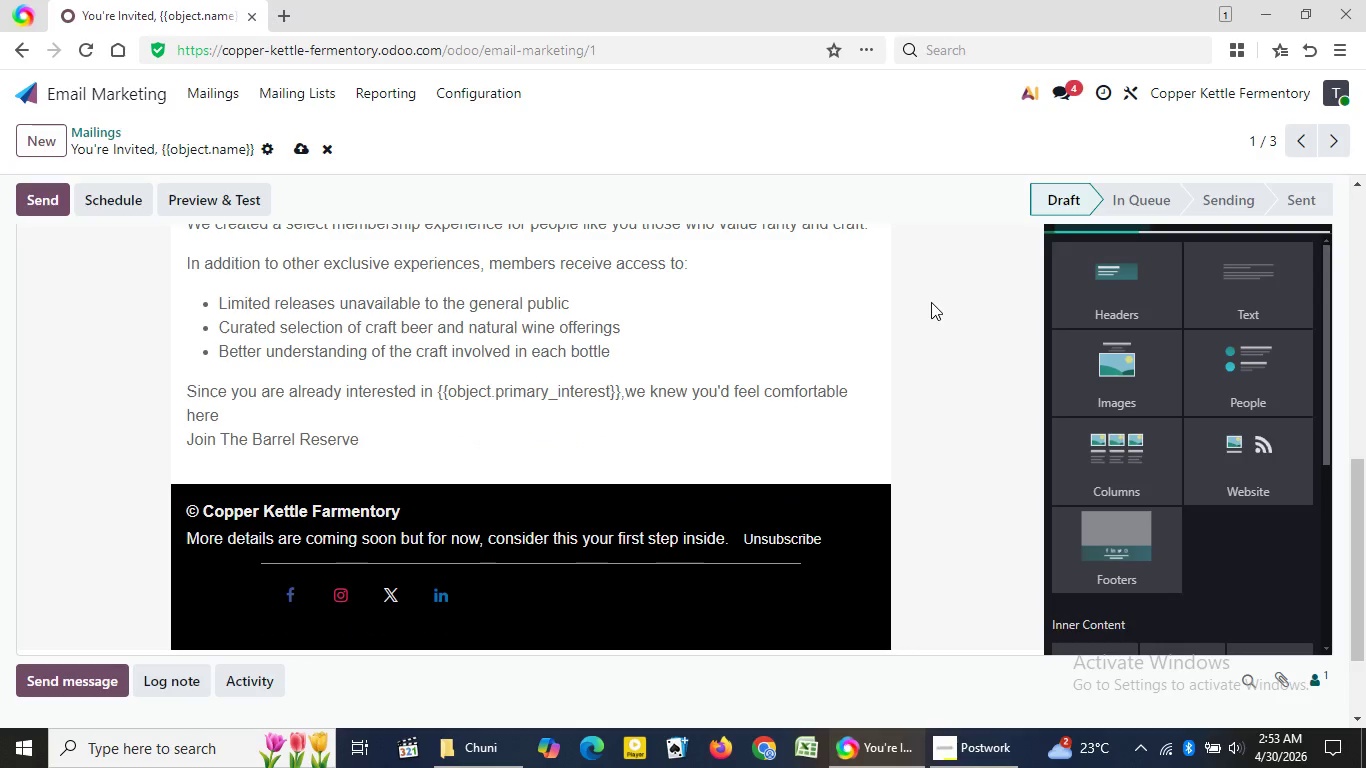 
left_click([951, 433])
 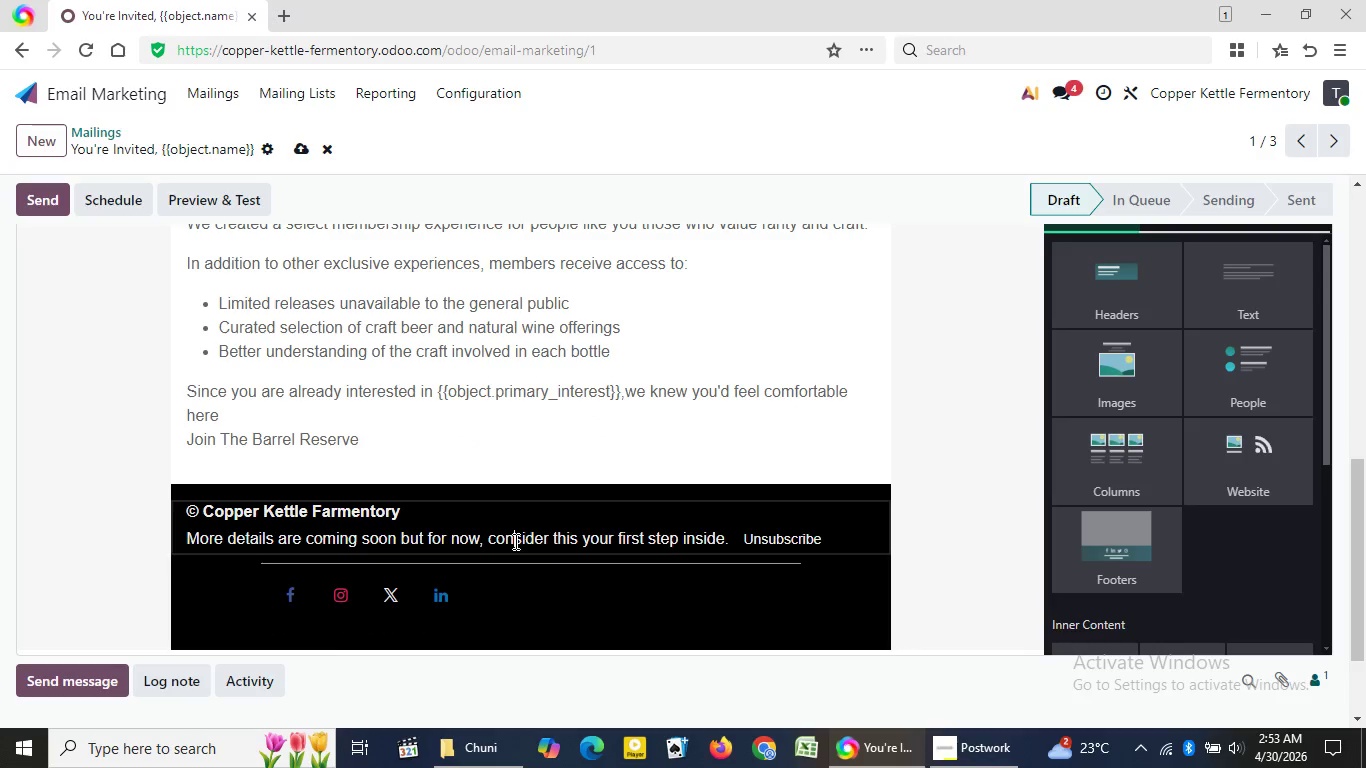 
double_click([514, 541])
 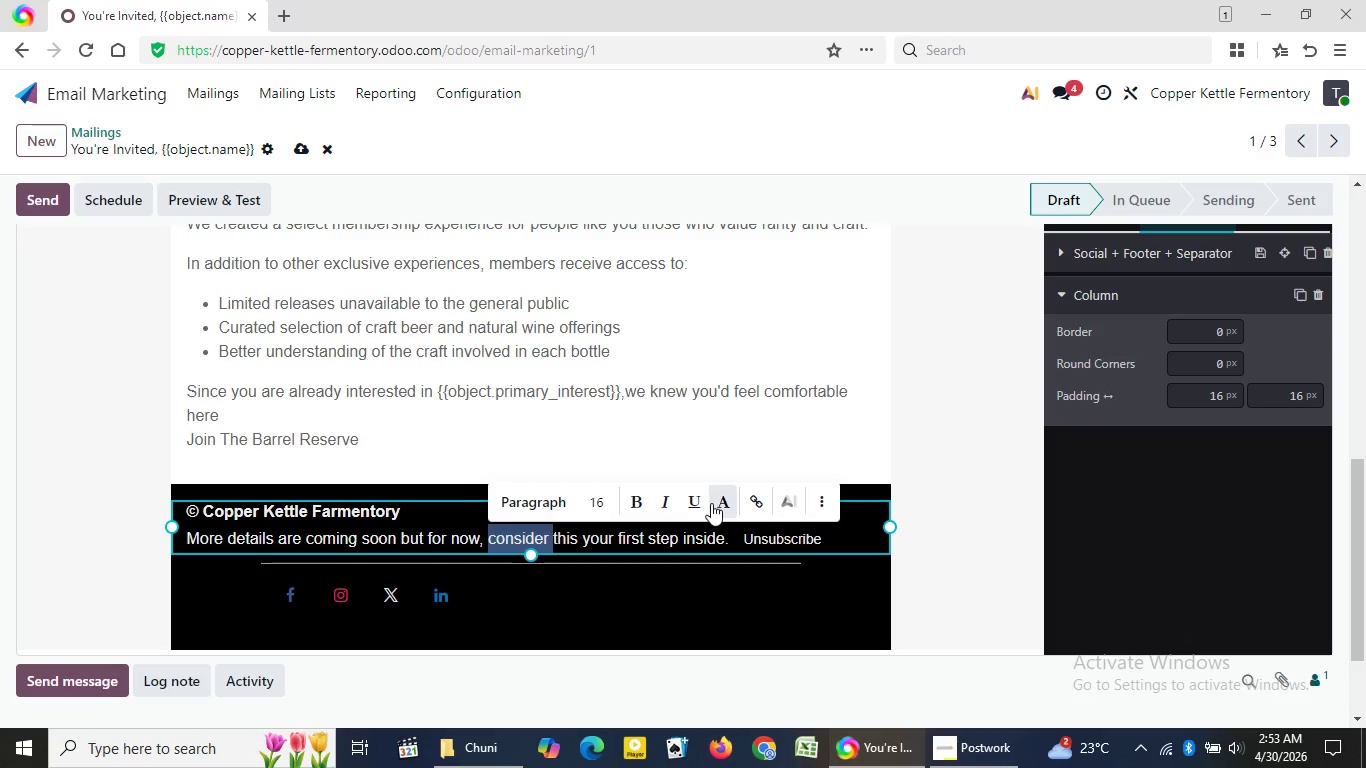 
mouse_move([717, 488])
 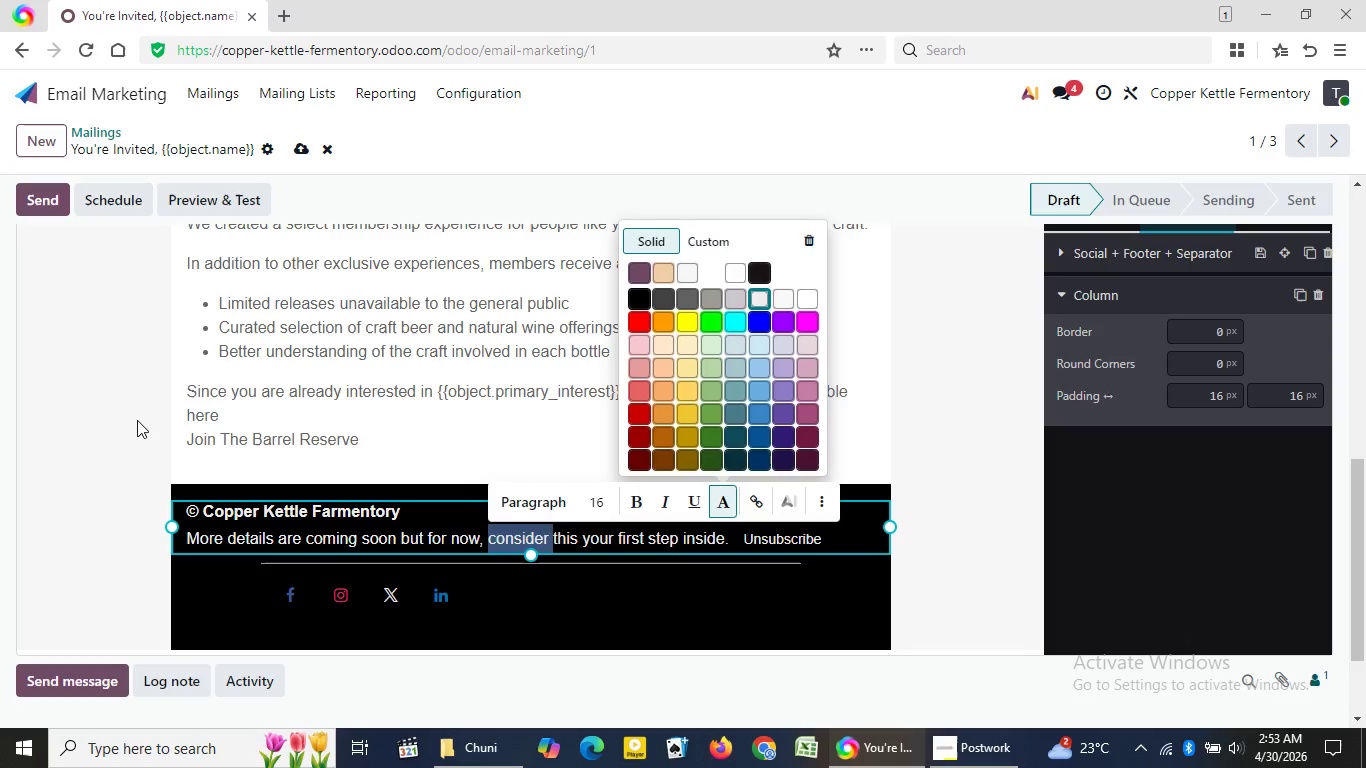 
wait(6.95)
 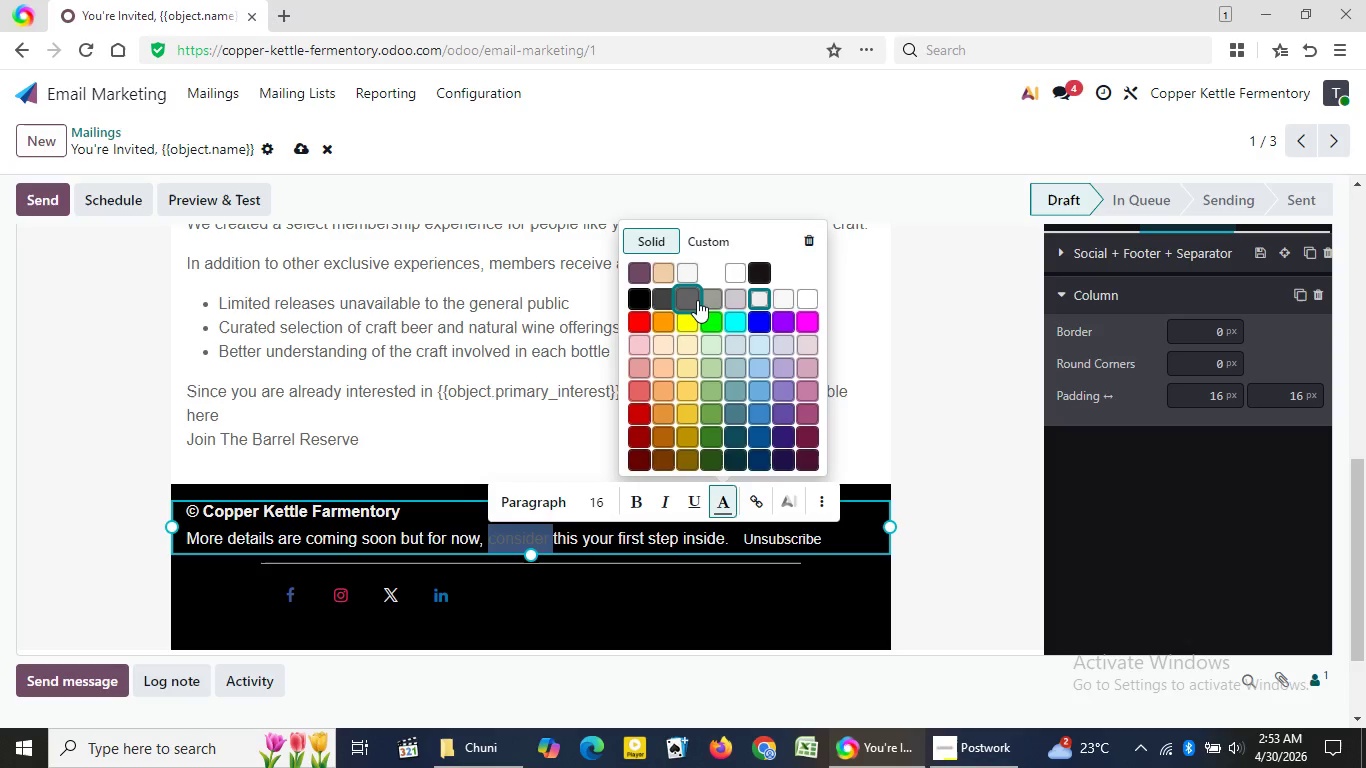 
left_click([126, 425])
 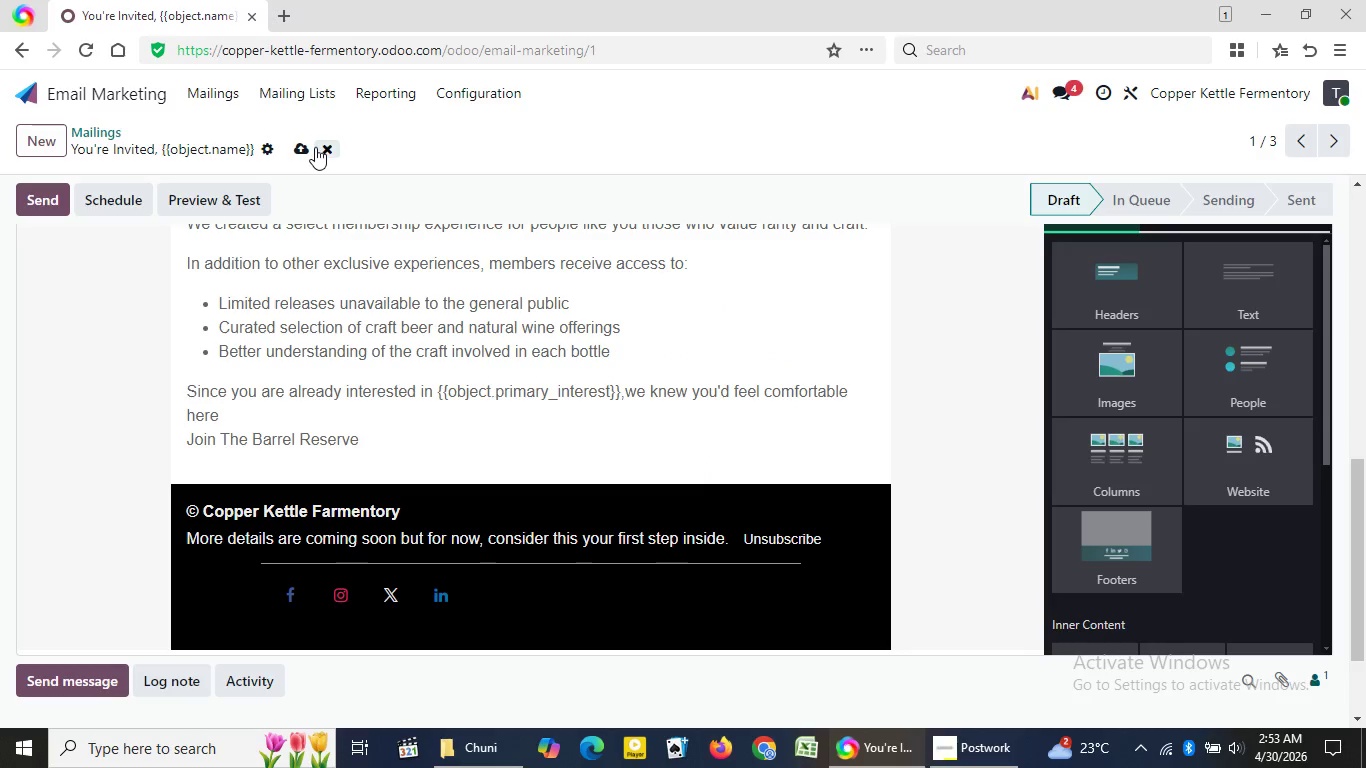 
left_click([315, 147])
 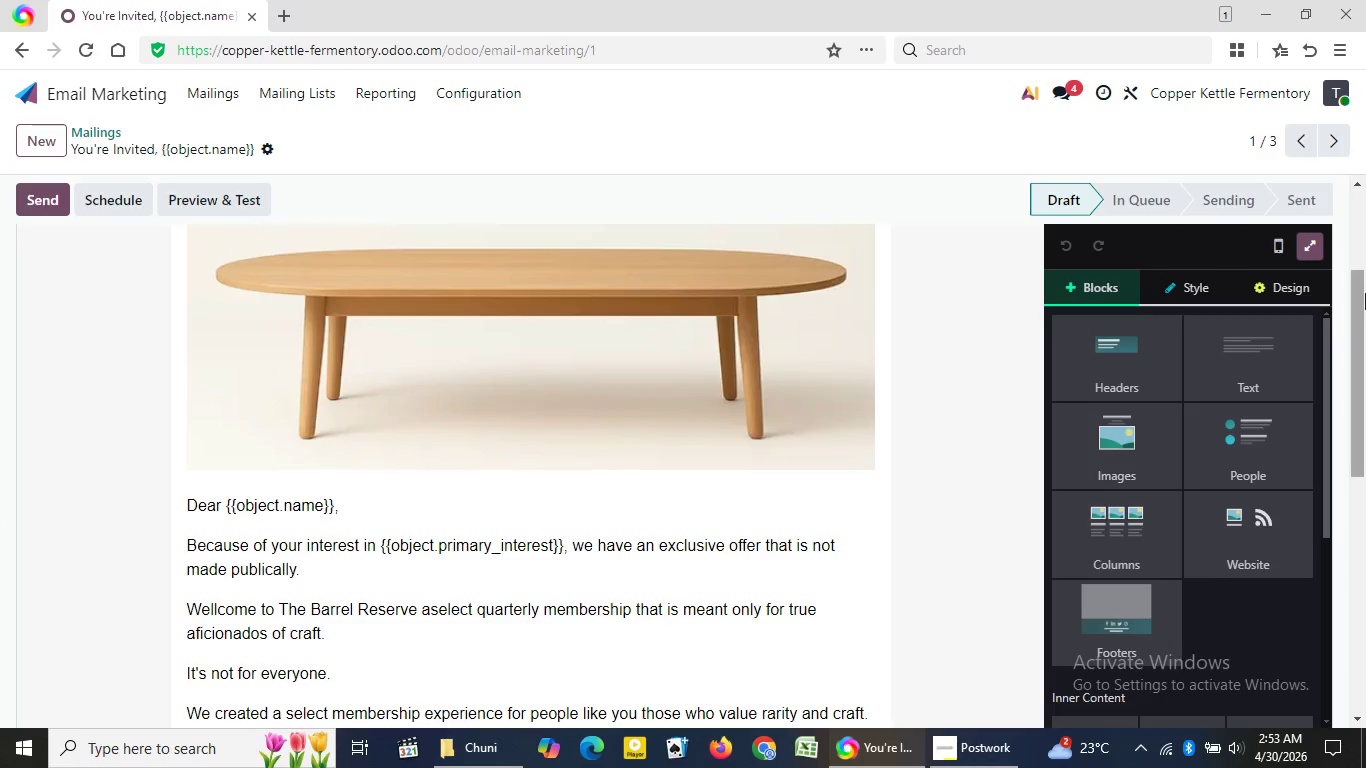 
wait(5.11)
 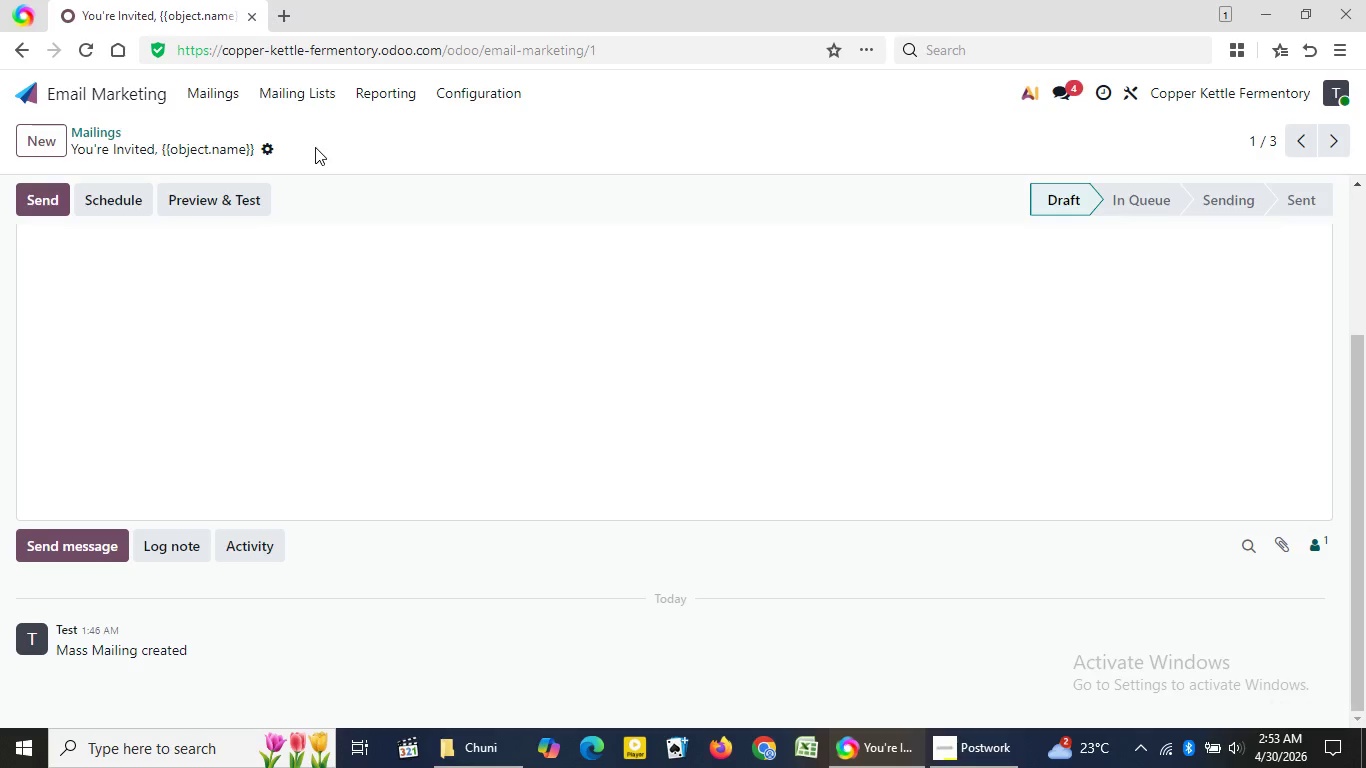 
left_click_drag(start_coordinate=[1365, 293], to_coordinate=[1365, 506])
 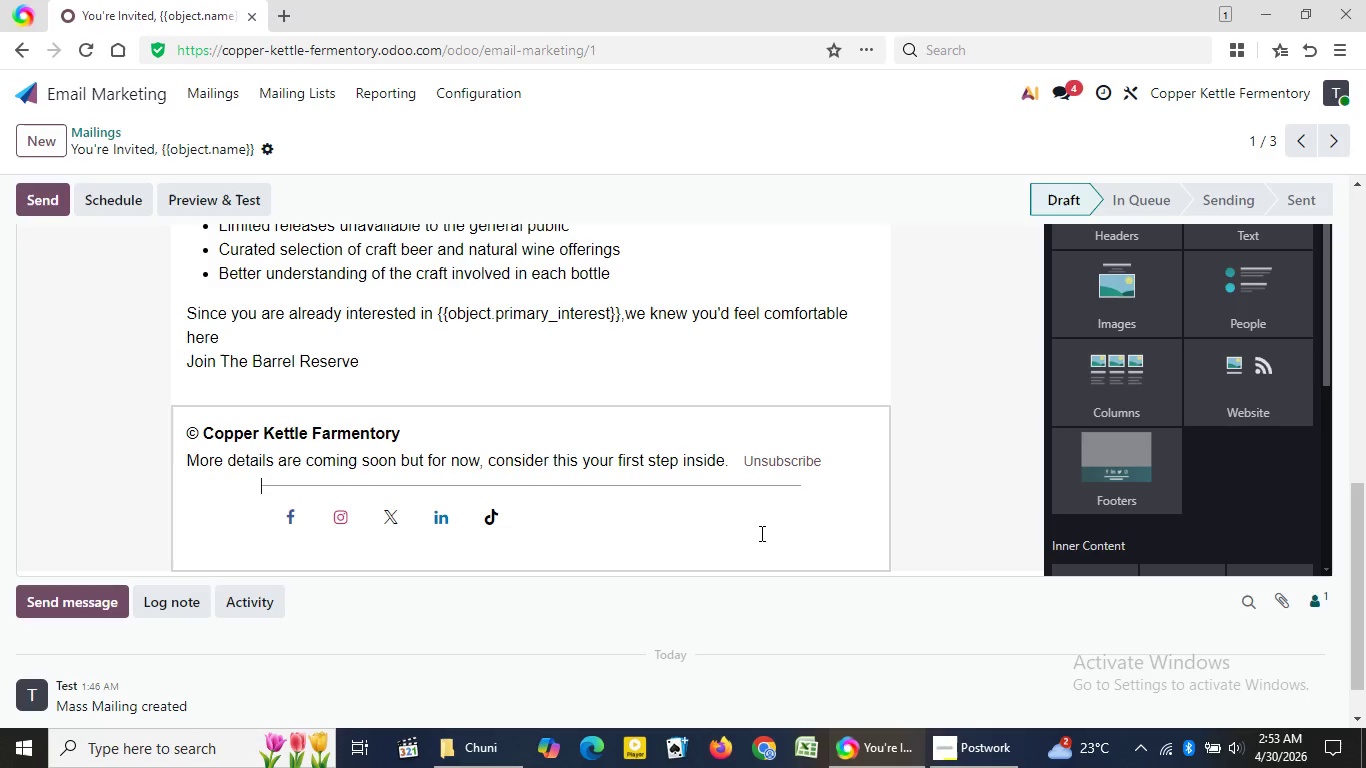 
left_click([760, 533])
 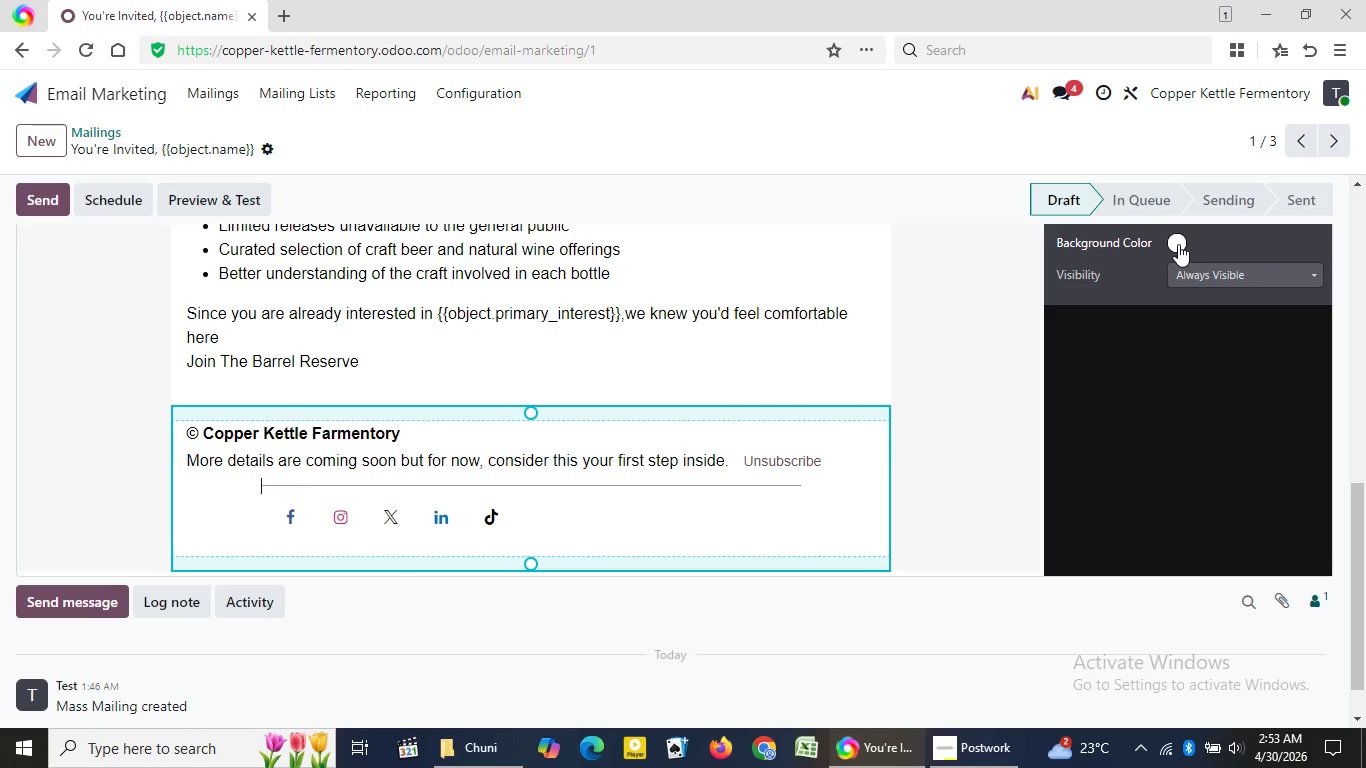 
left_click([1178, 244])
 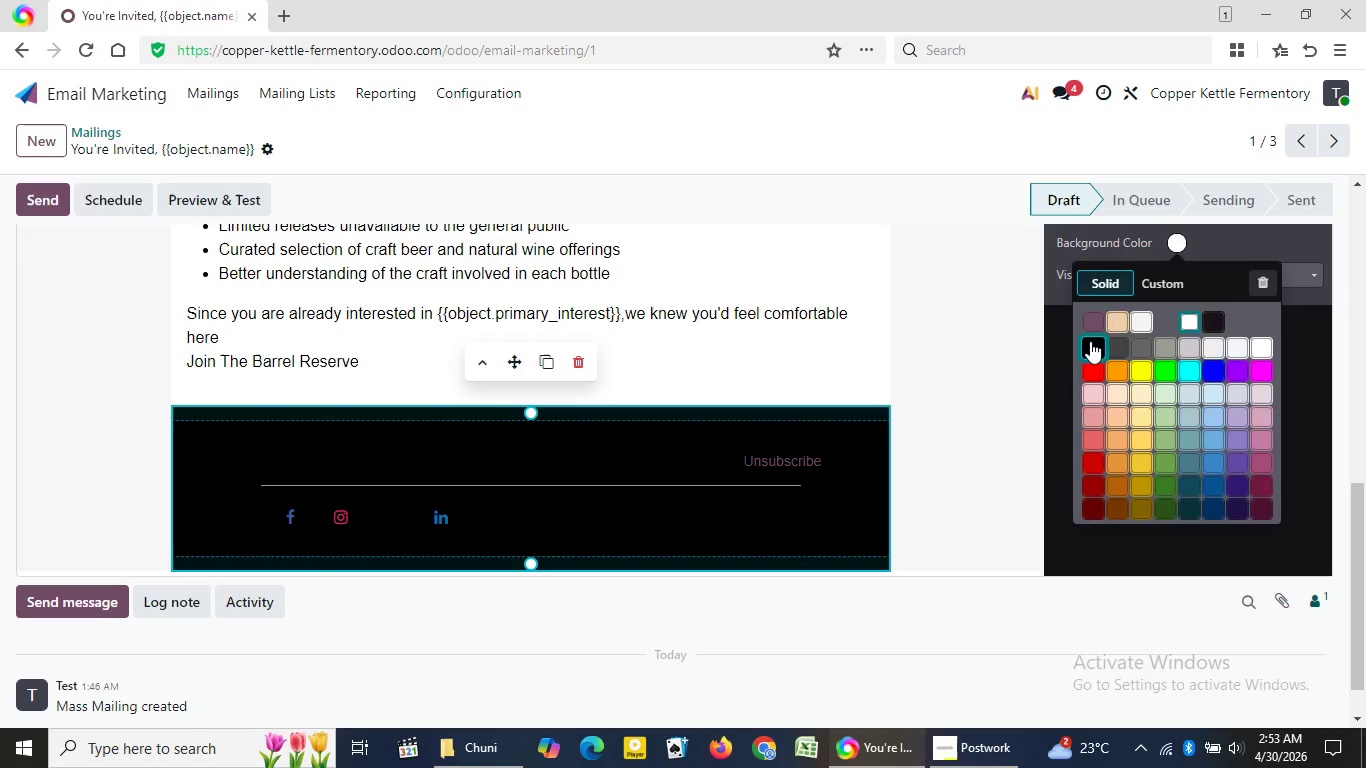 
left_click([1090, 341])
 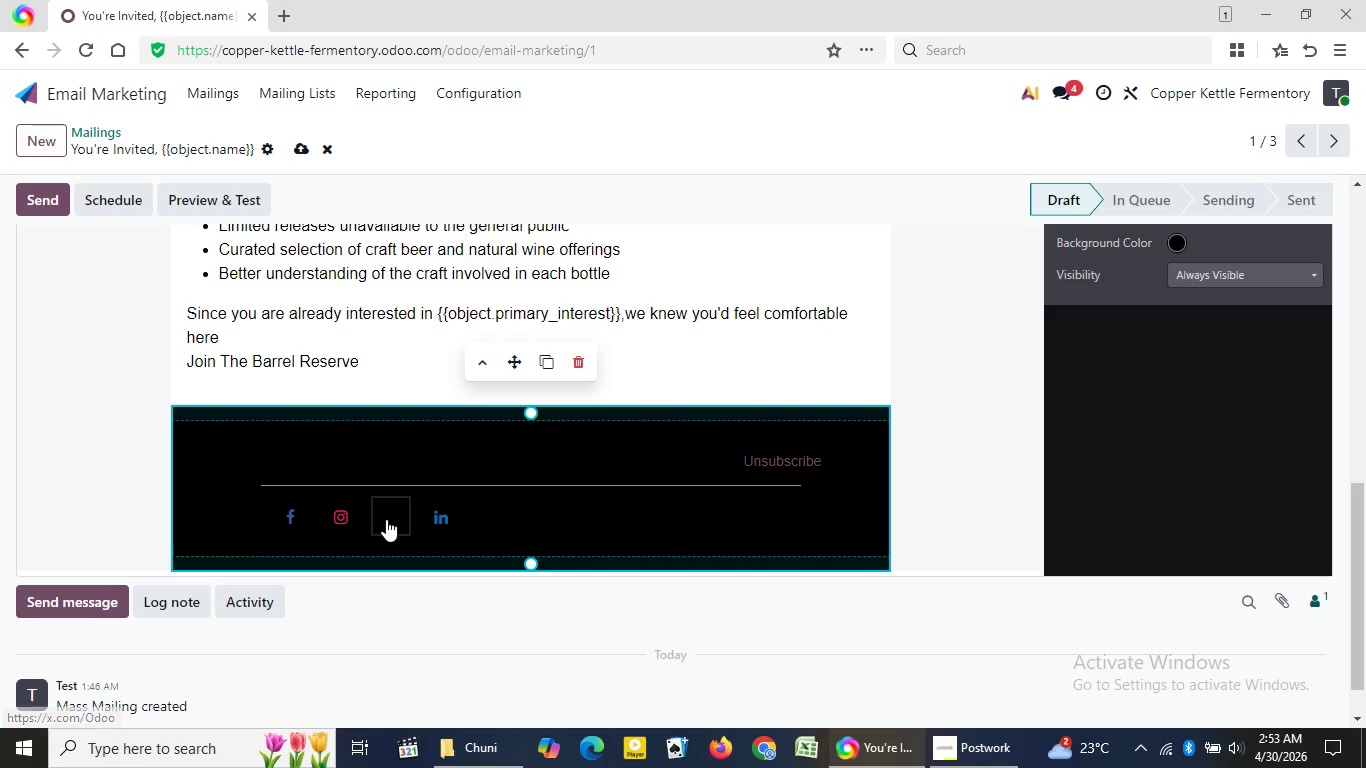 
left_click([386, 519])
 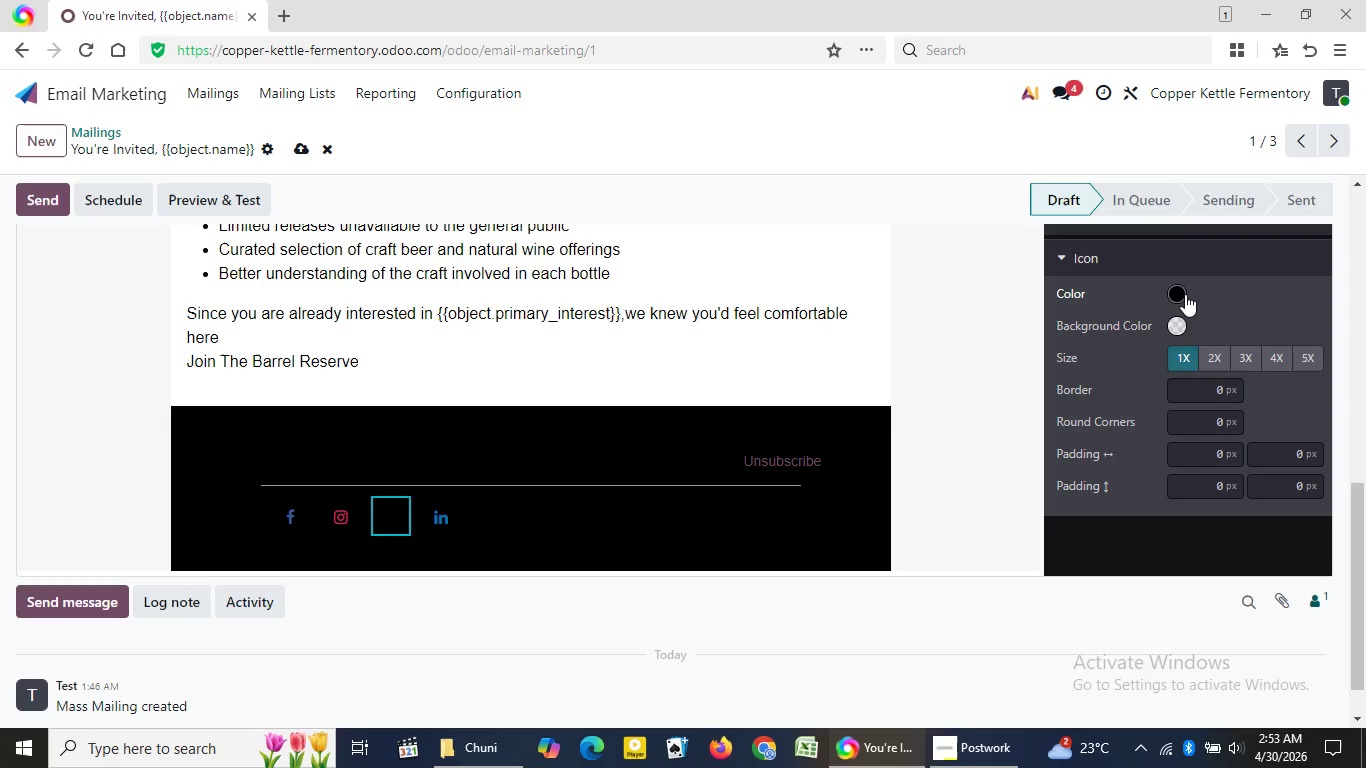 
left_click([1185, 294])
 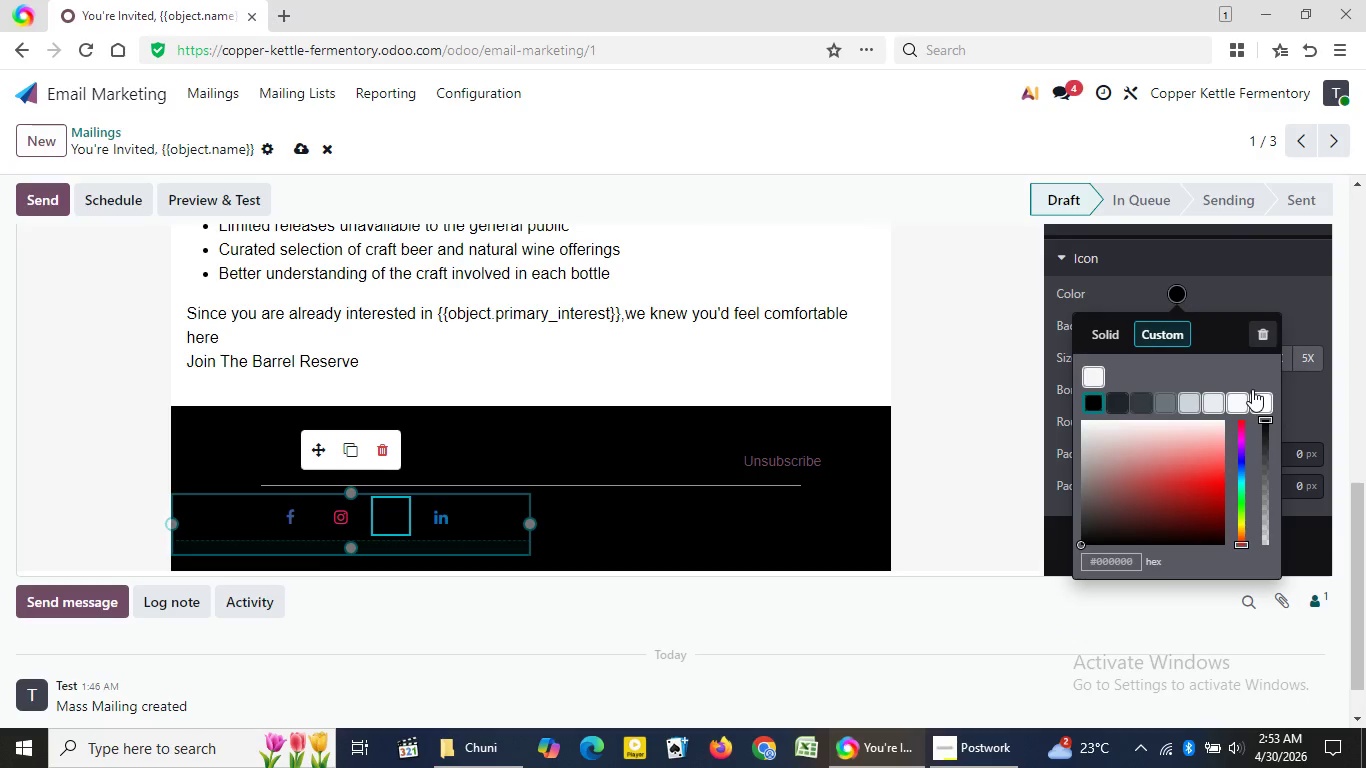 
wait(12.83)
 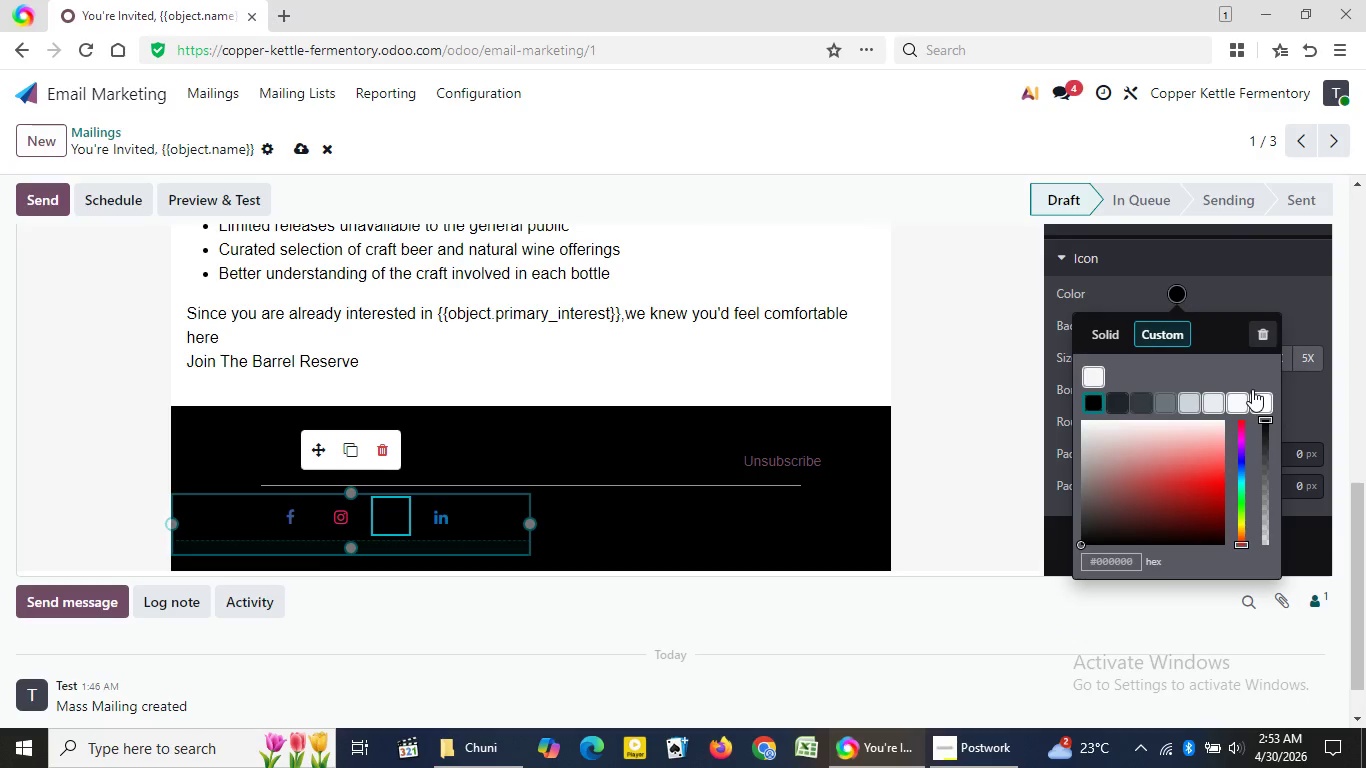 
left_click([1238, 399])
 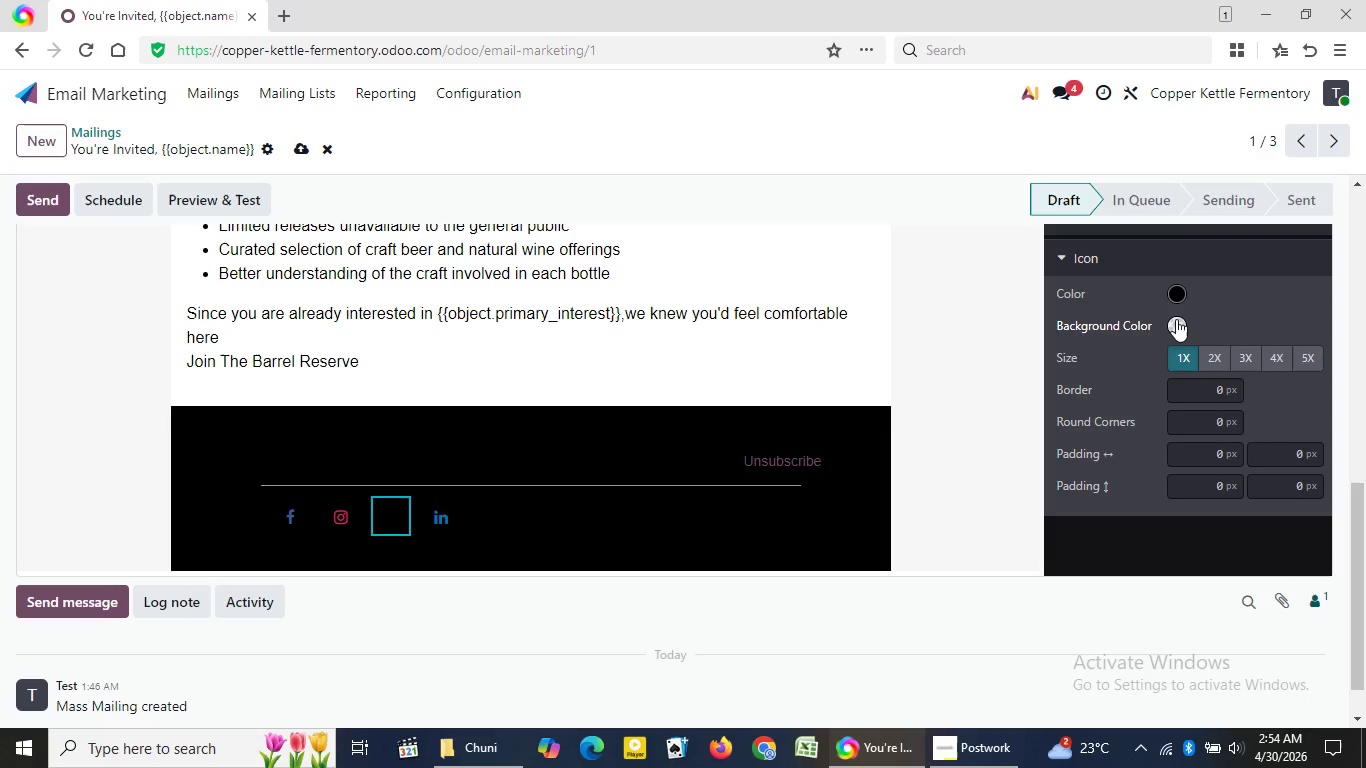 
left_click([1176, 319])
 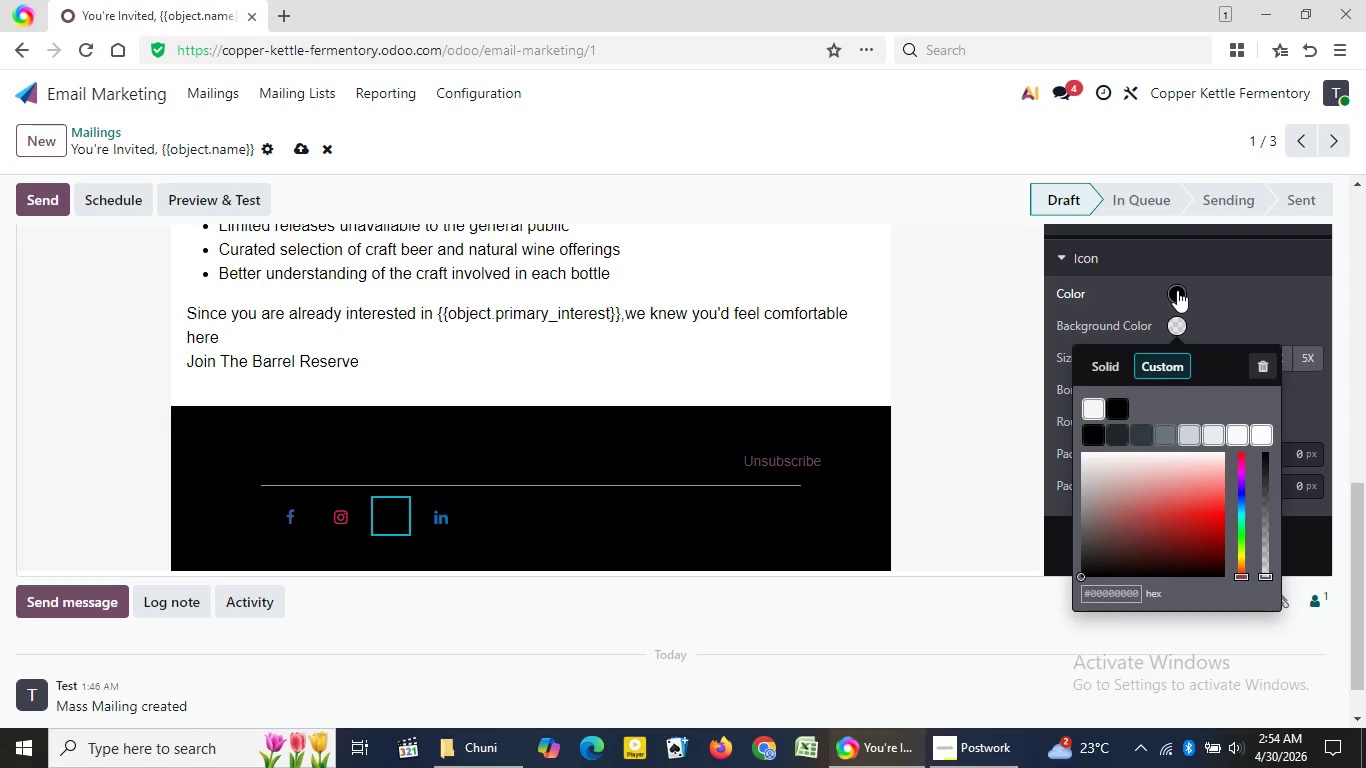 
left_click([1177, 290])
 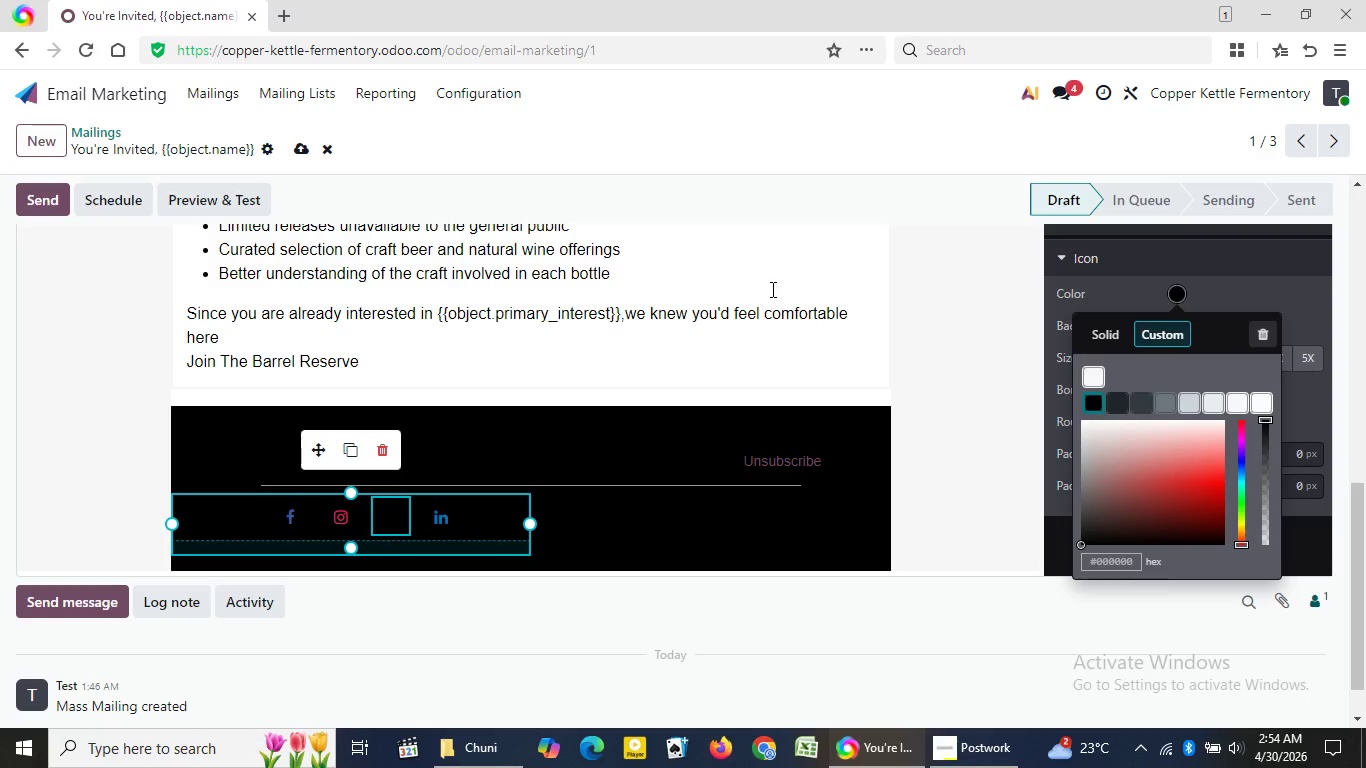 
wait(5.56)
 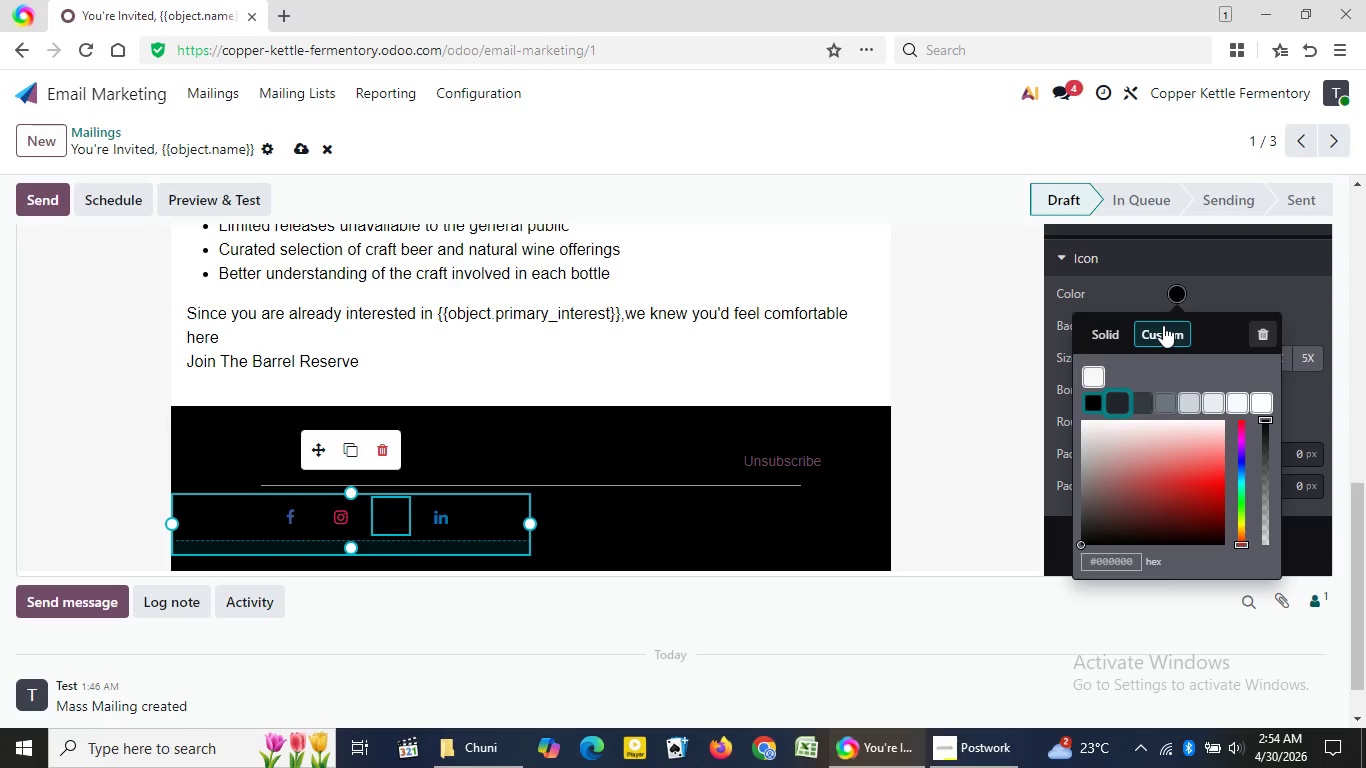 
left_click([331, 149])
 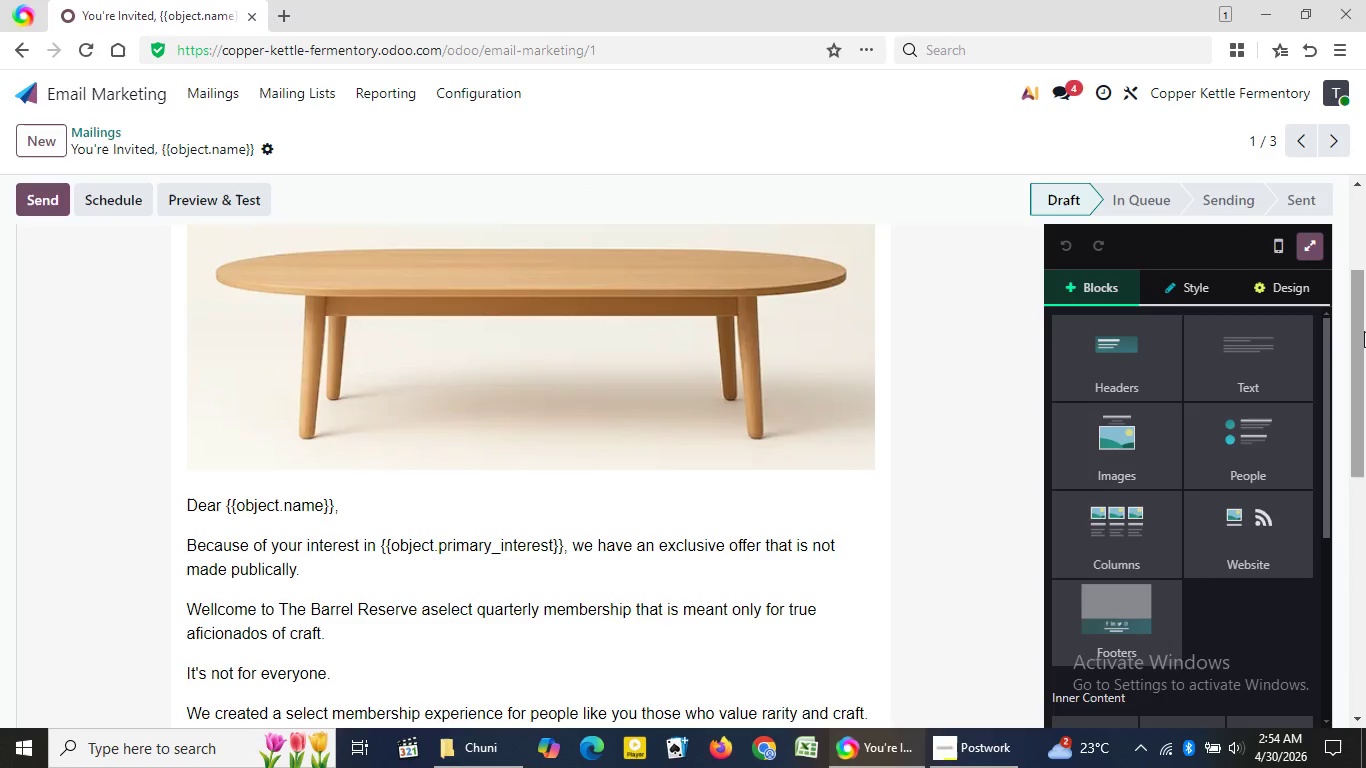 
wait(5.61)
 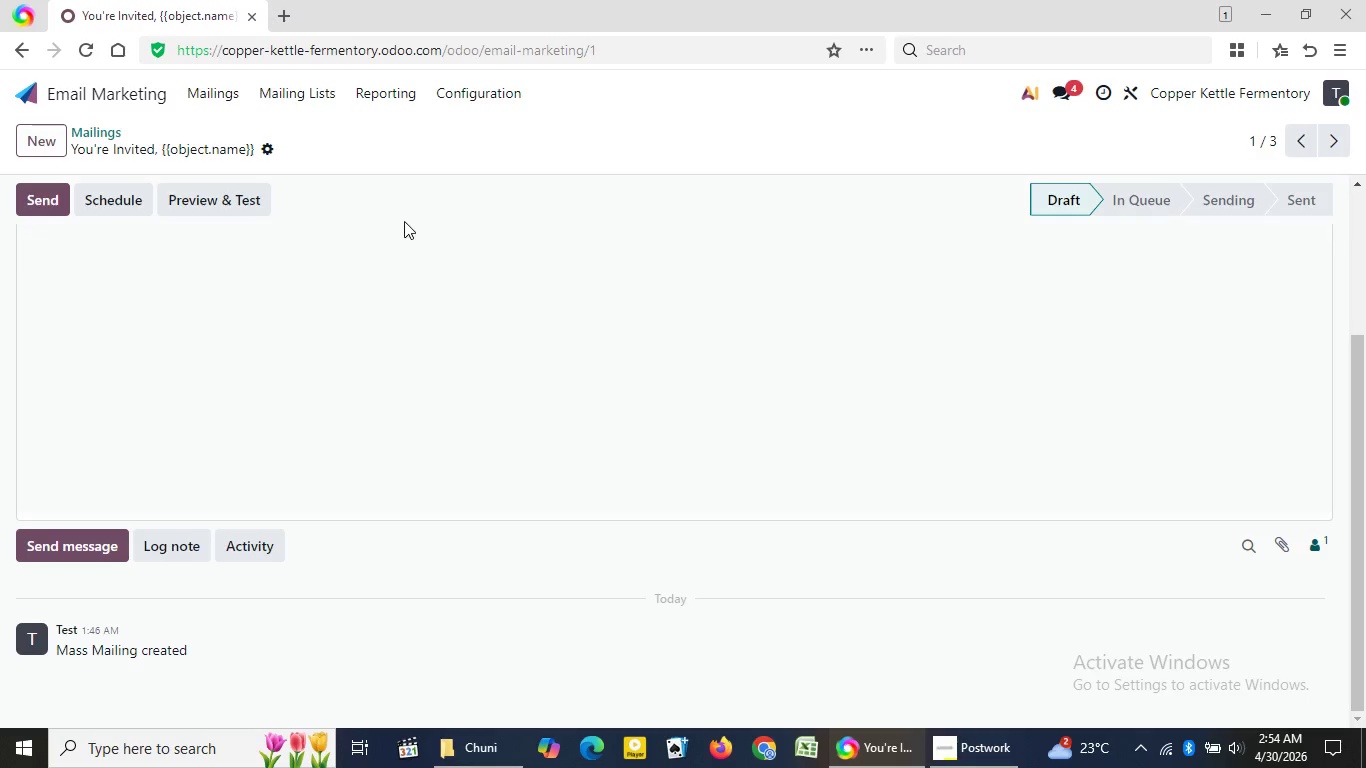 
left_click_drag(start_coordinate=[1364, 331], to_coordinate=[1362, 525])
 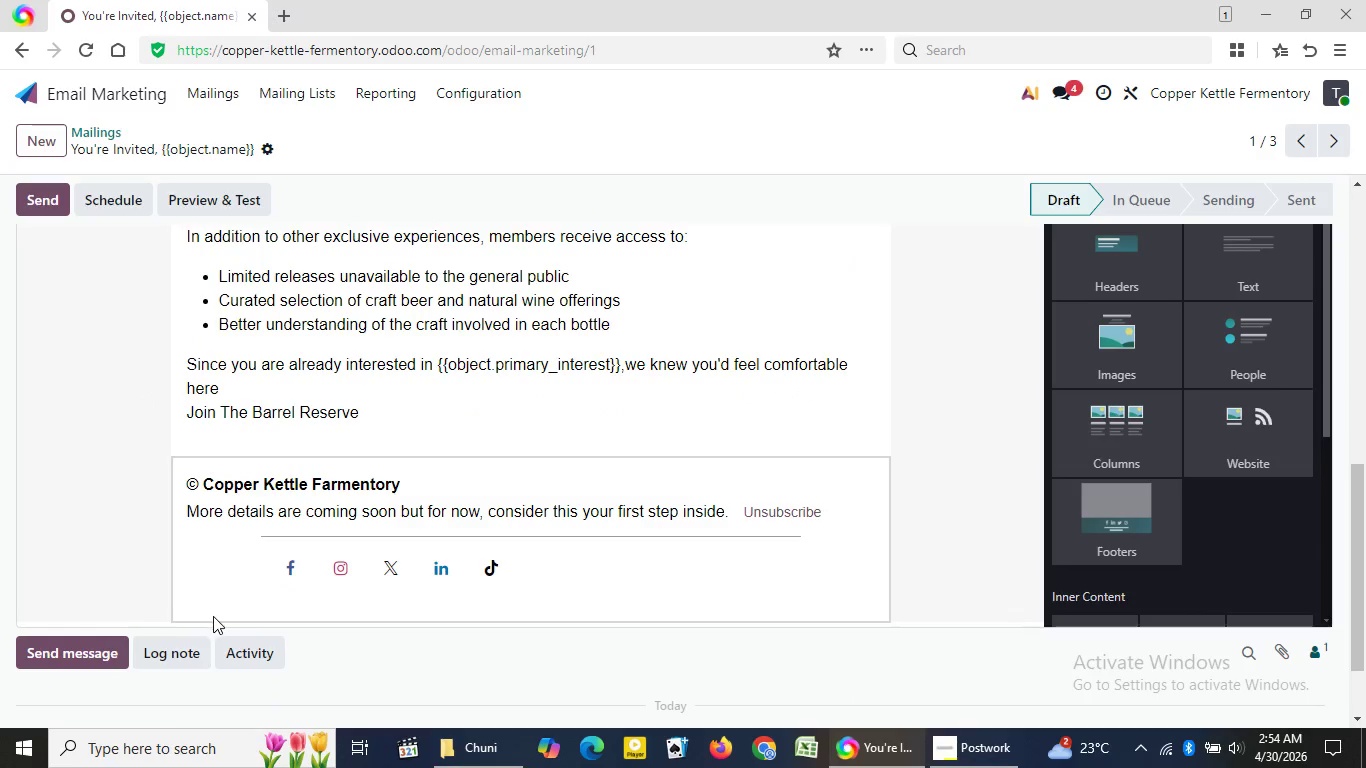 
left_click([213, 614])
 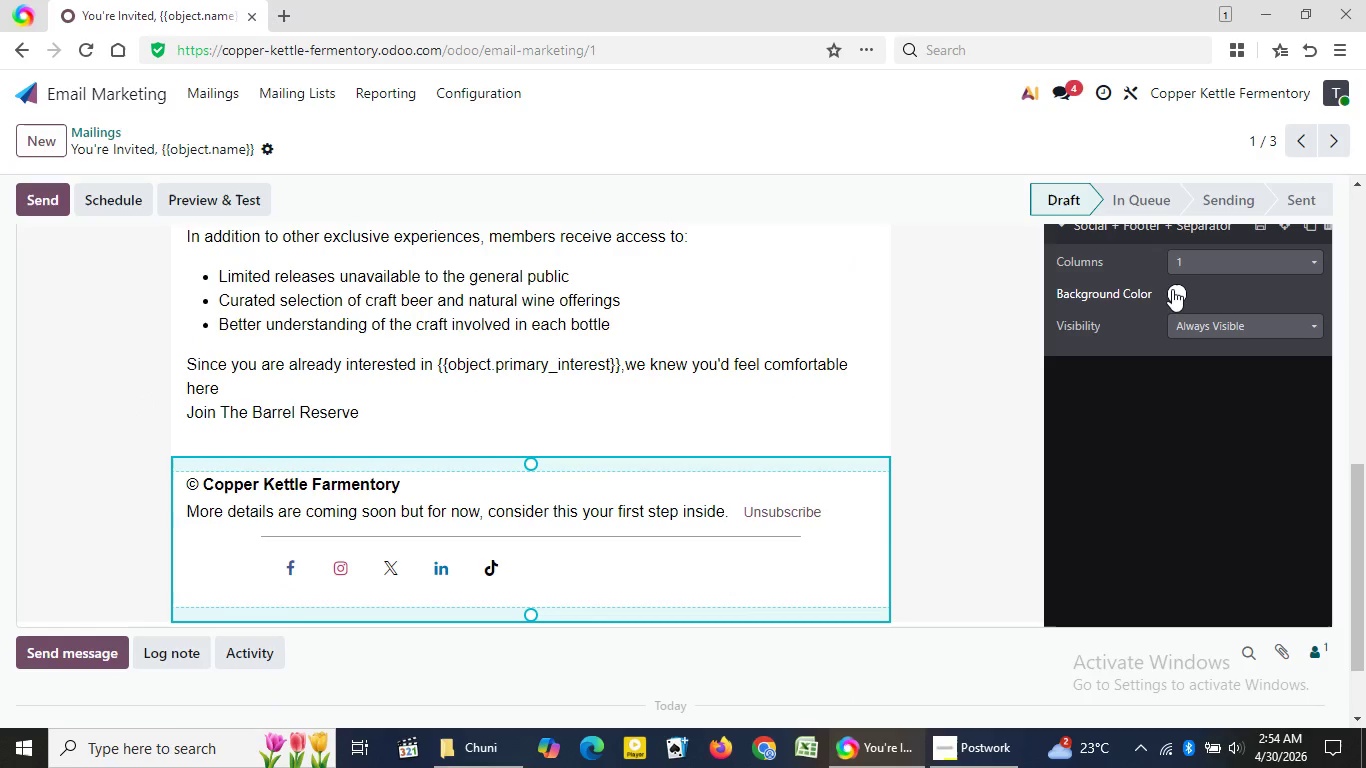 
left_click([1172, 289])
 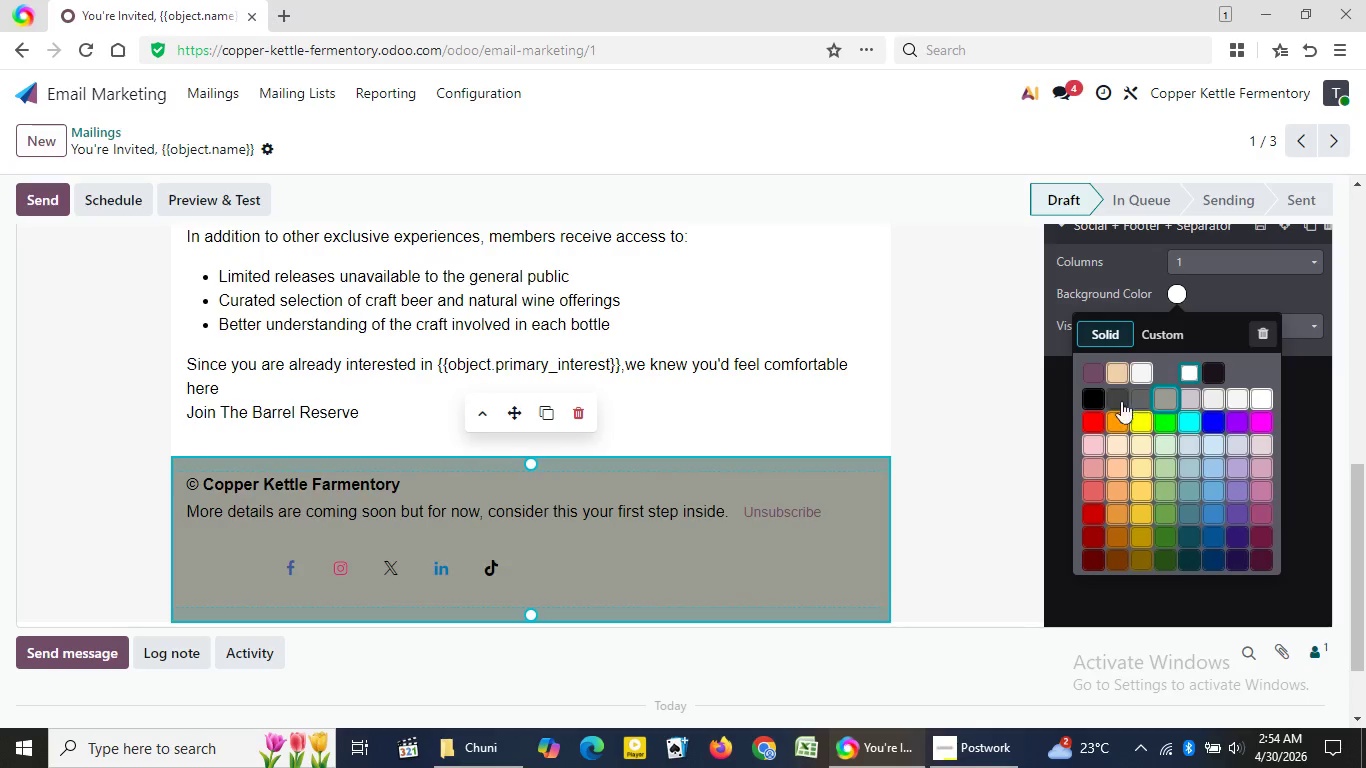 
wait(5.75)
 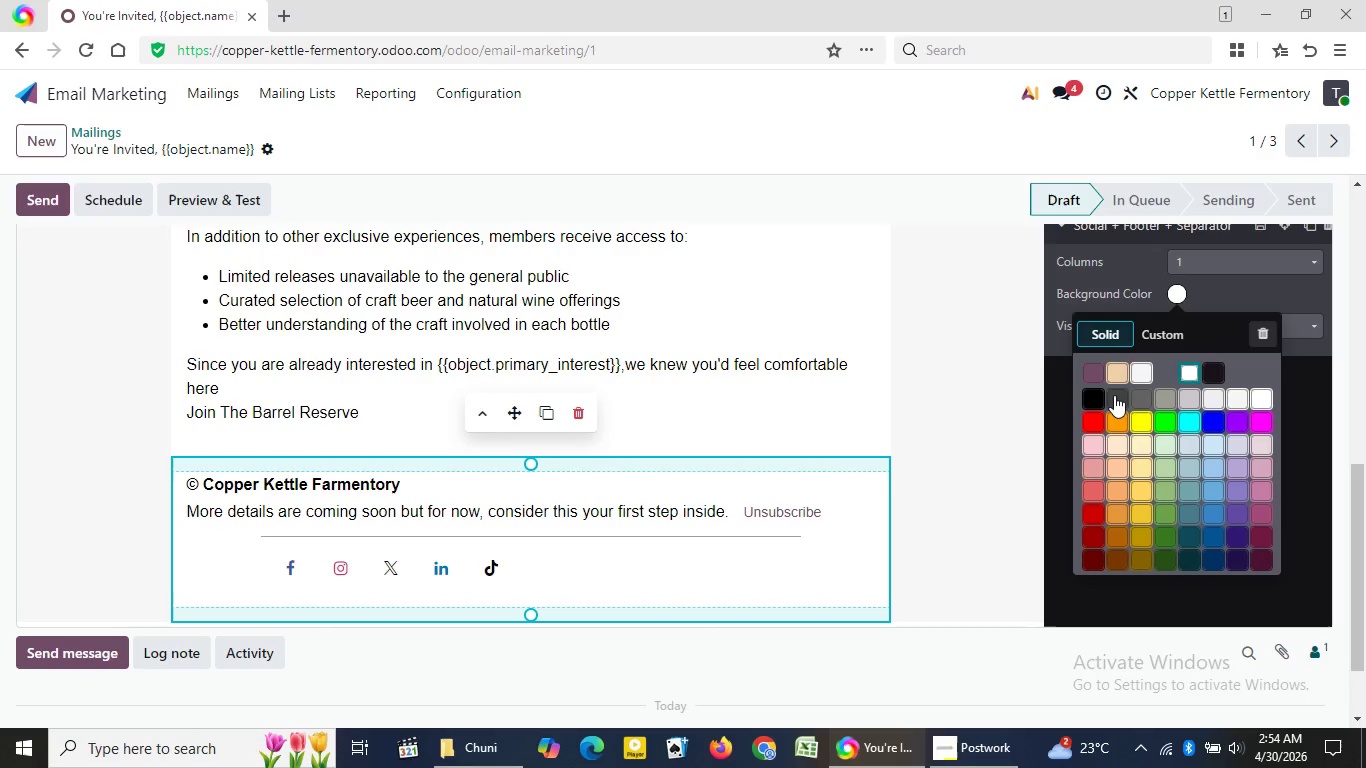 
left_click([1101, 398])
 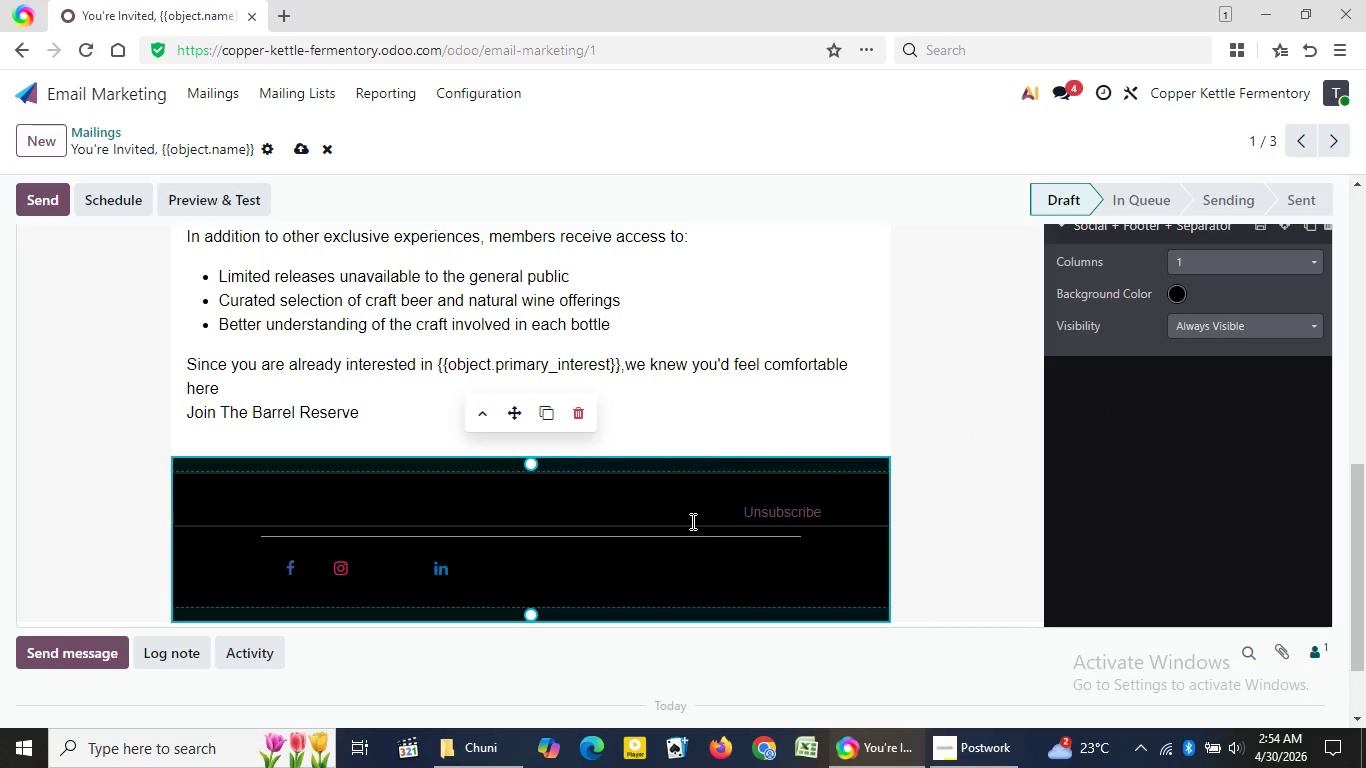 
wait(5.14)
 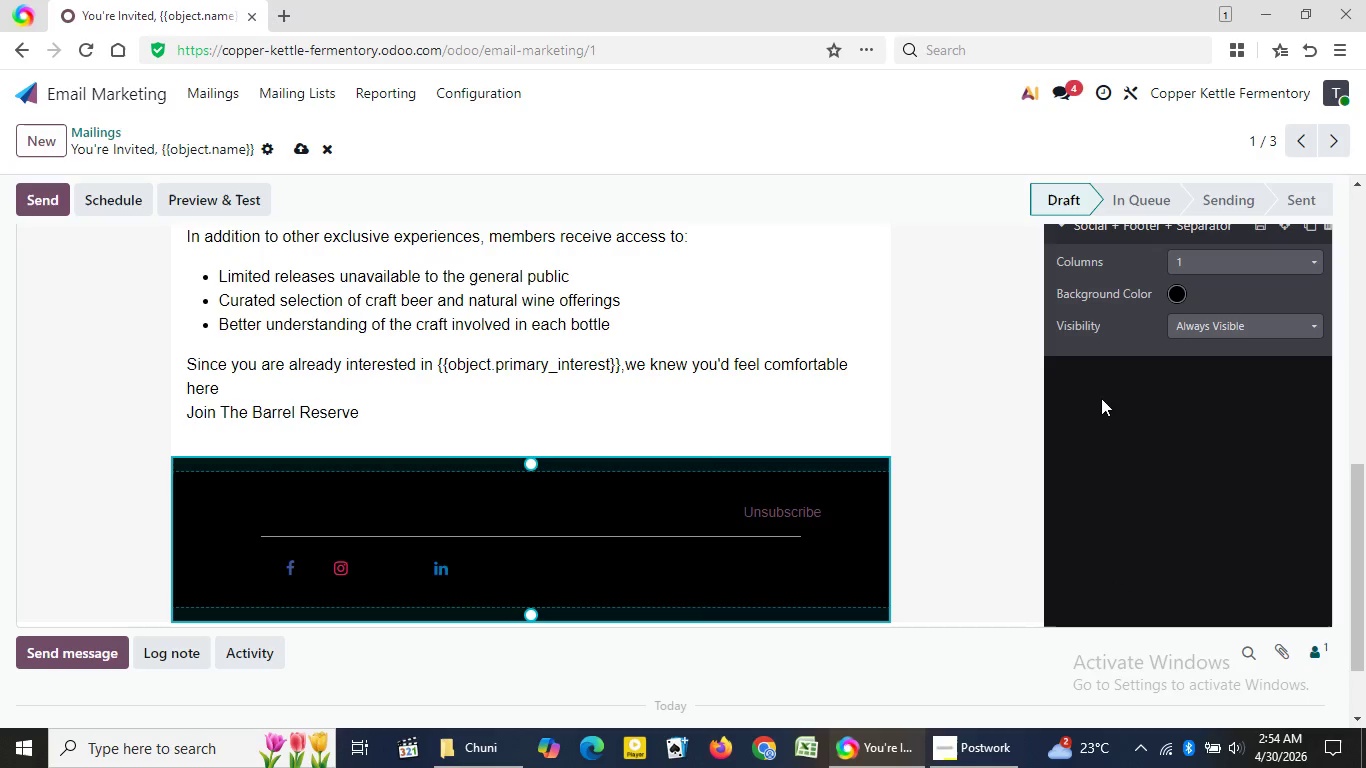 
left_click_drag(start_coordinate=[692, 519], to_coordinate=[215, 488])
 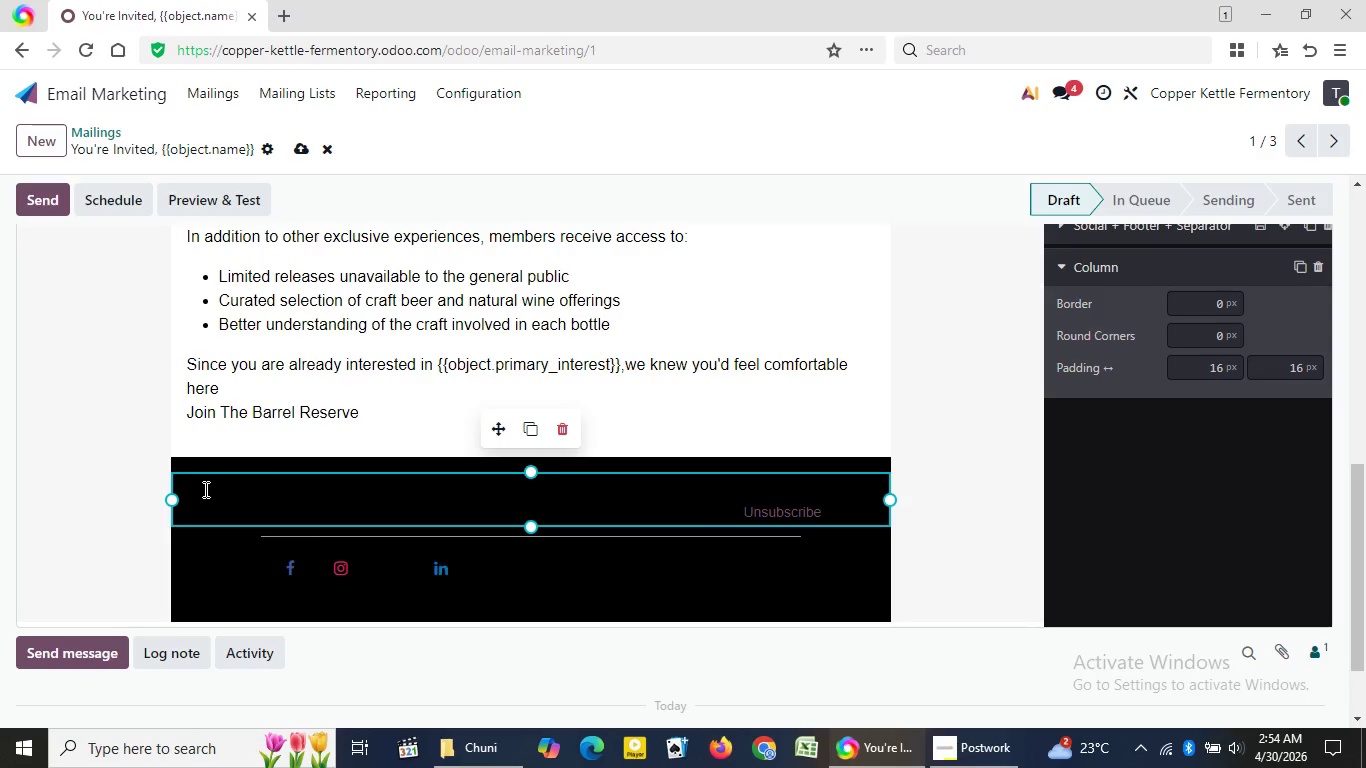 
left_click([215, 488])
 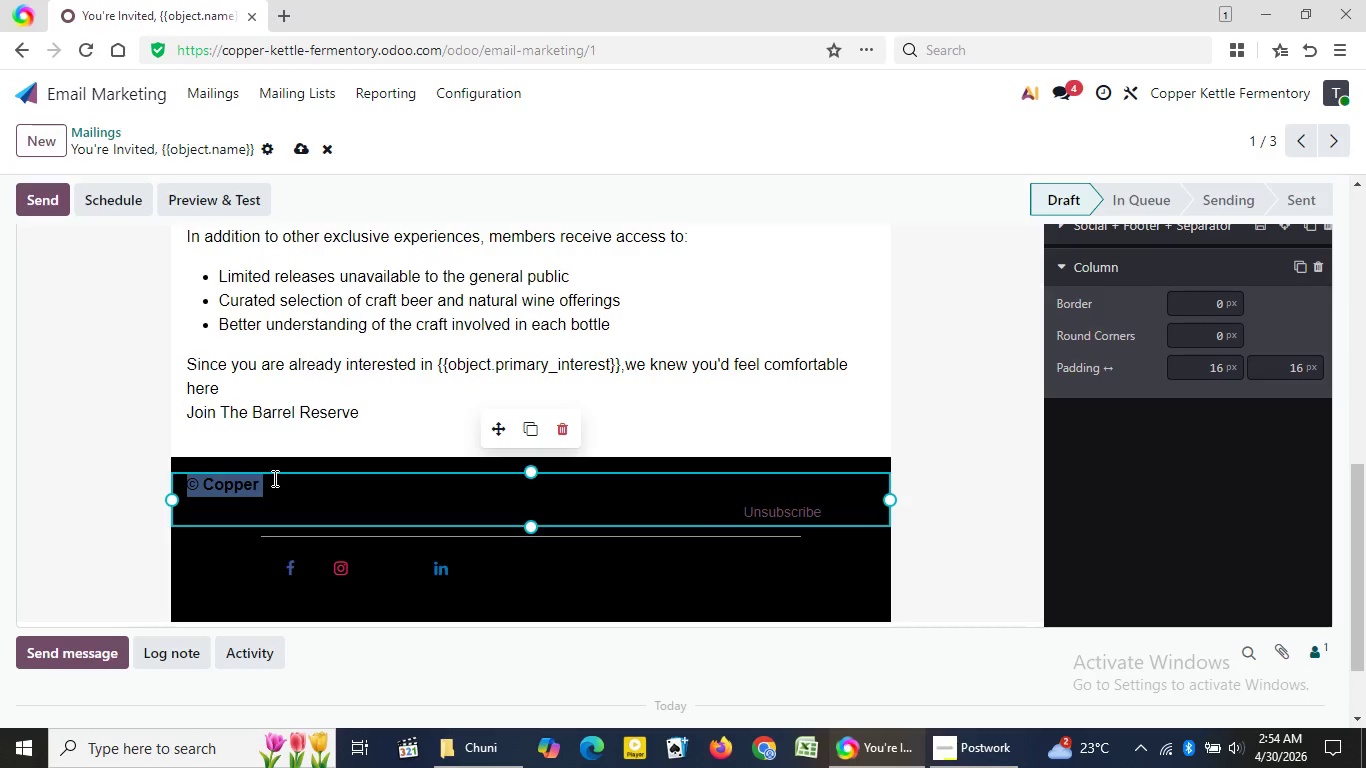 
left_click_drag(start_coordinate=[189, 481], to_coordinate=[837, 509])
 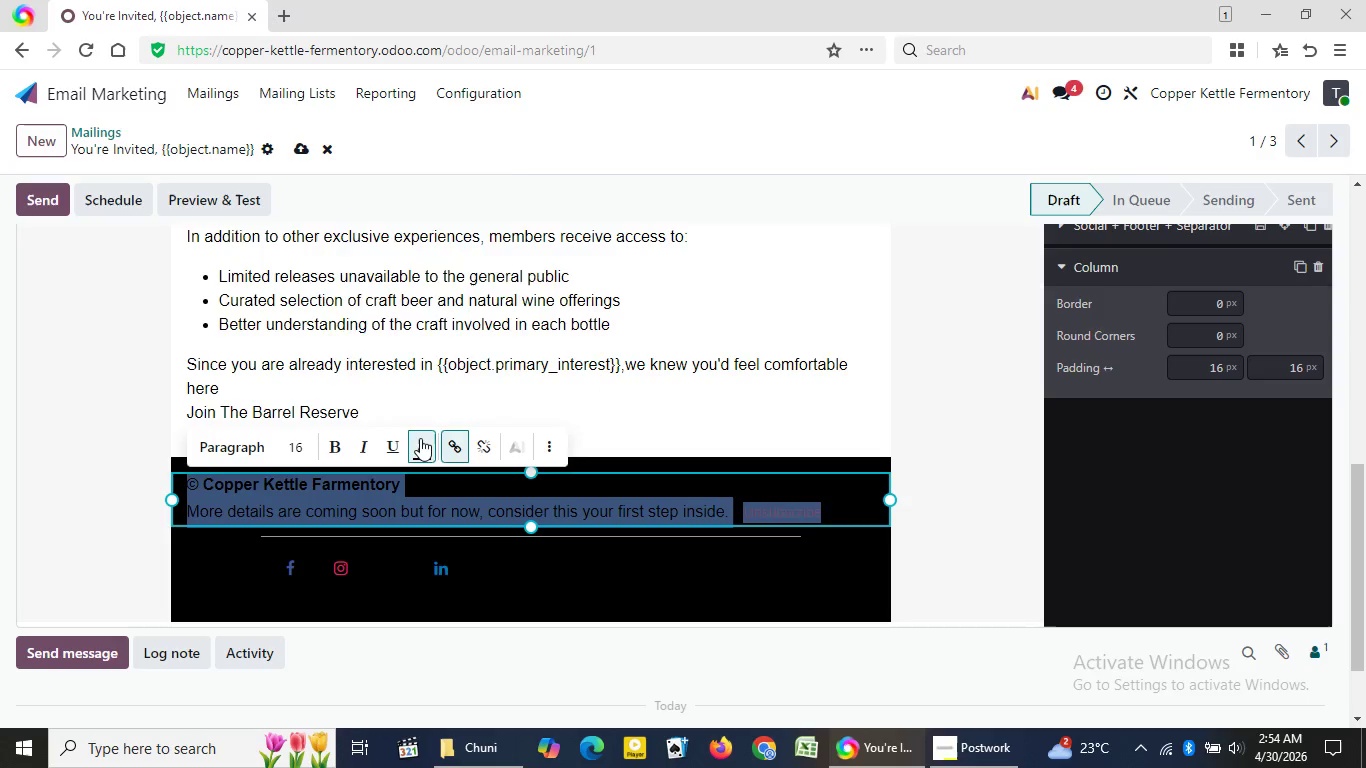 
left_click([420, 438])
 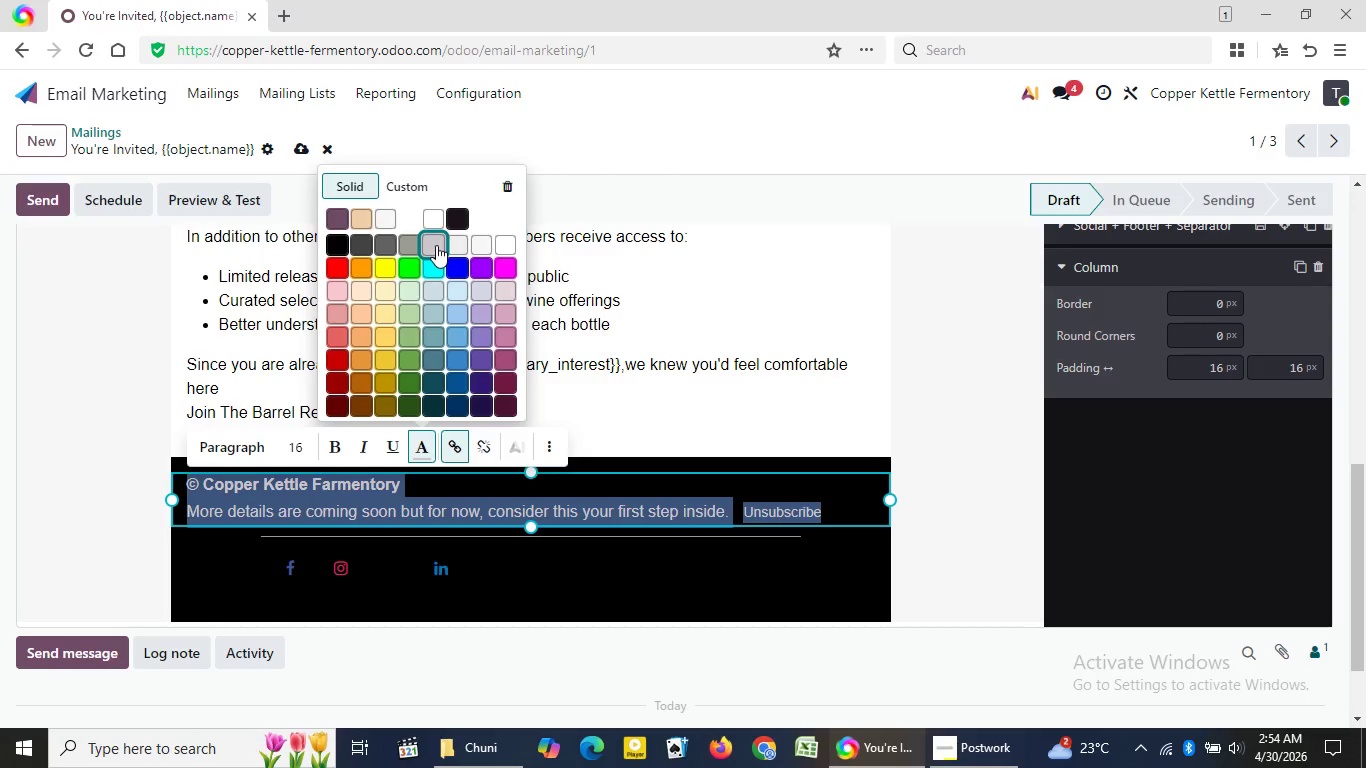 
wait(6.17)
 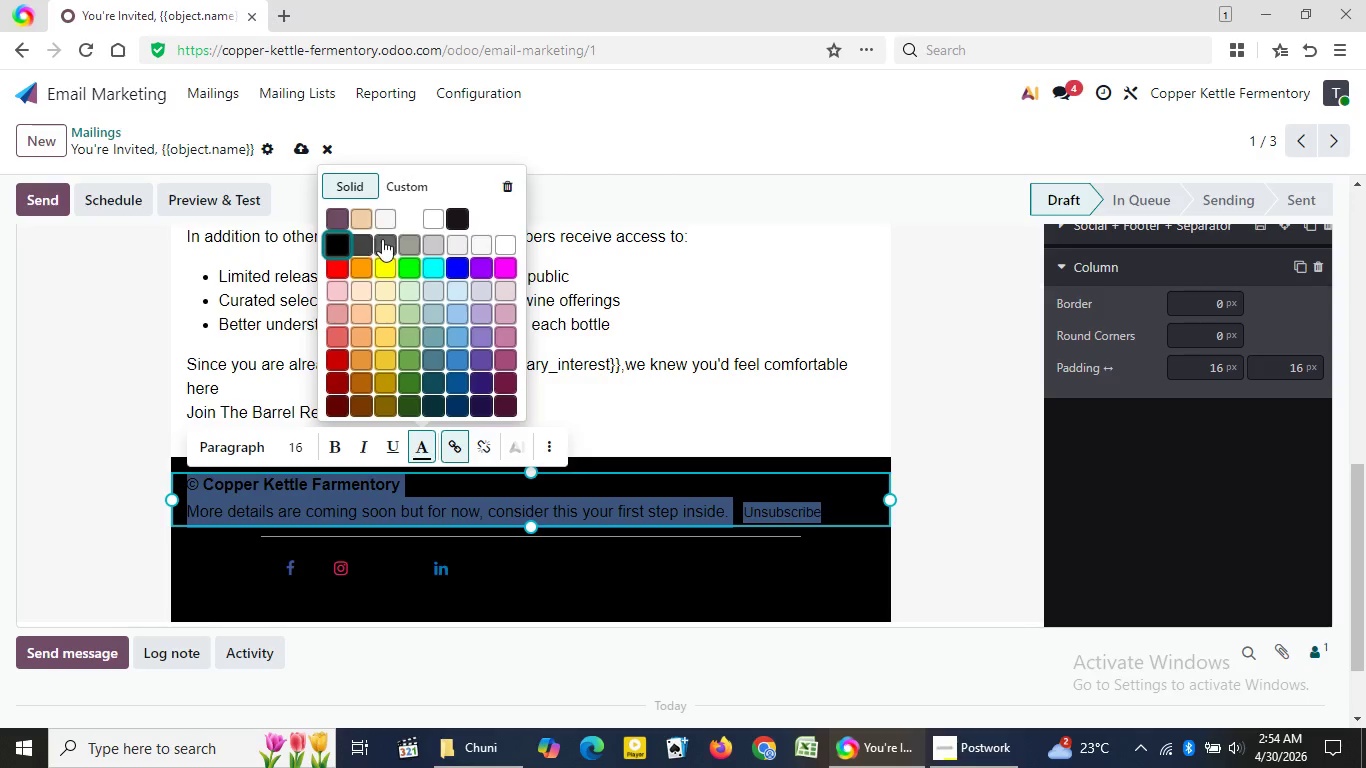 
left_click([436, 245])
 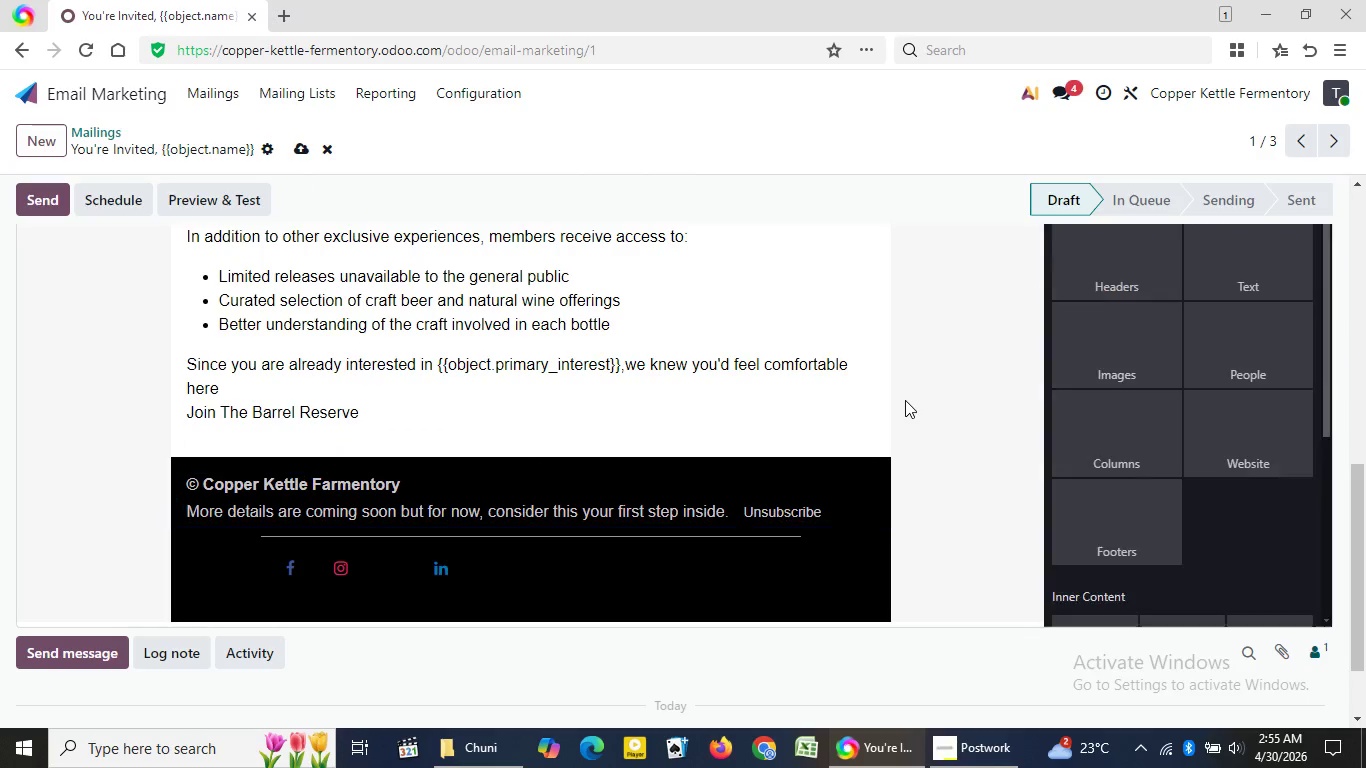 
left_click([905, 400])
 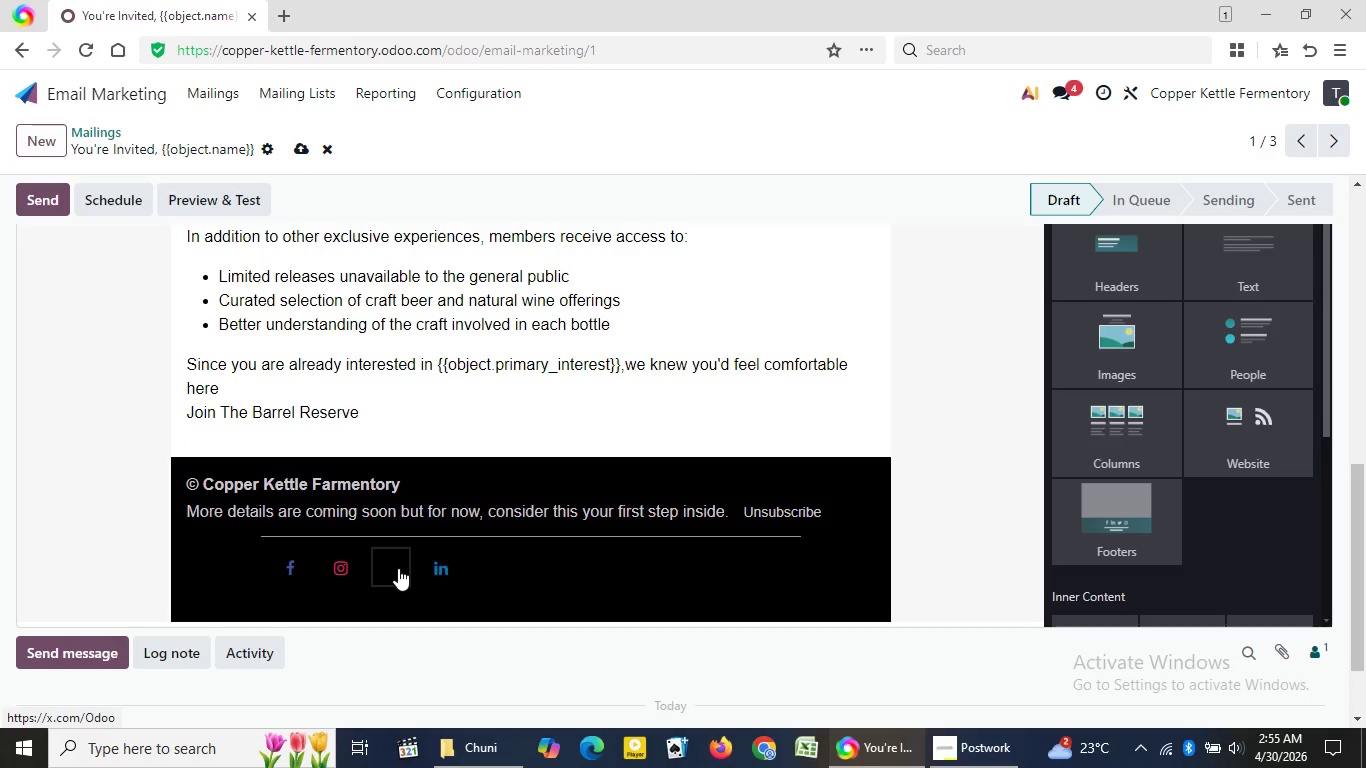 
left_click([398, 568])
 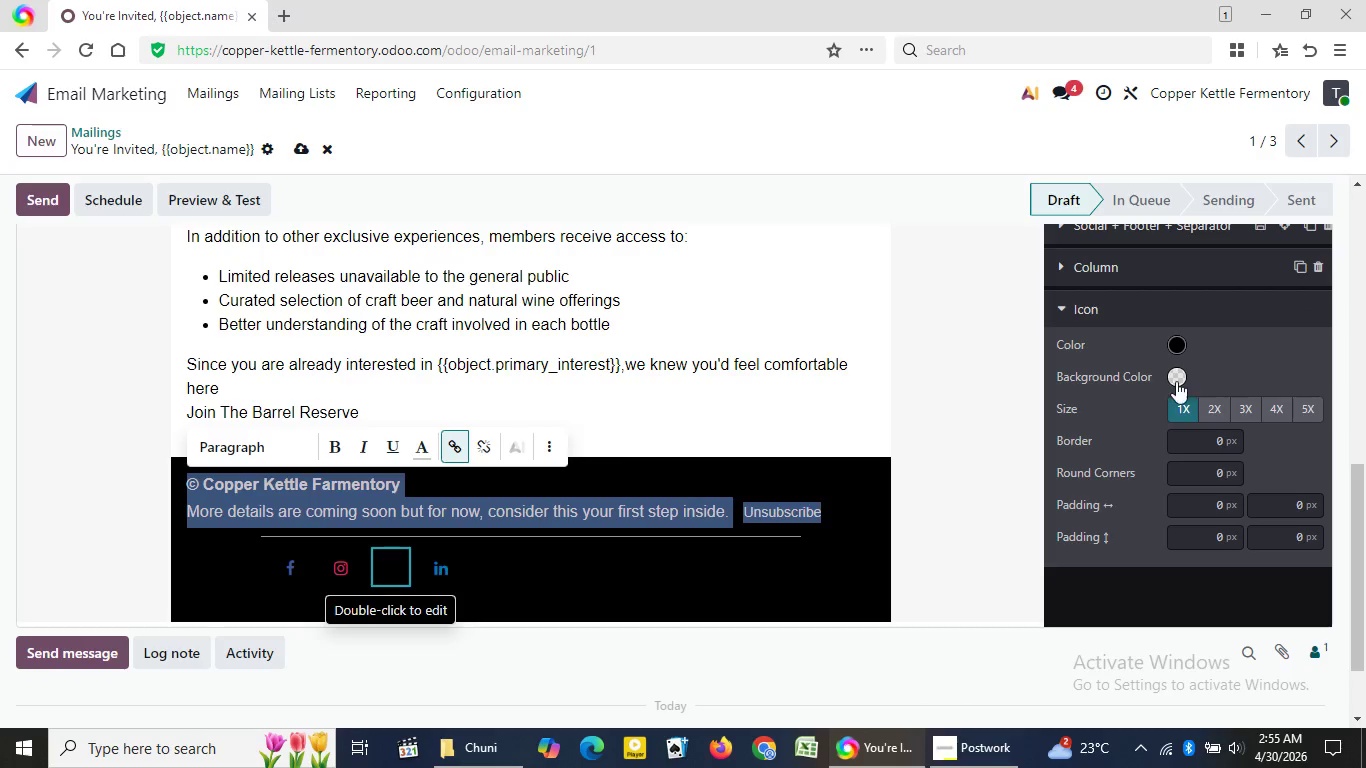 
left_click([1176, 381])
 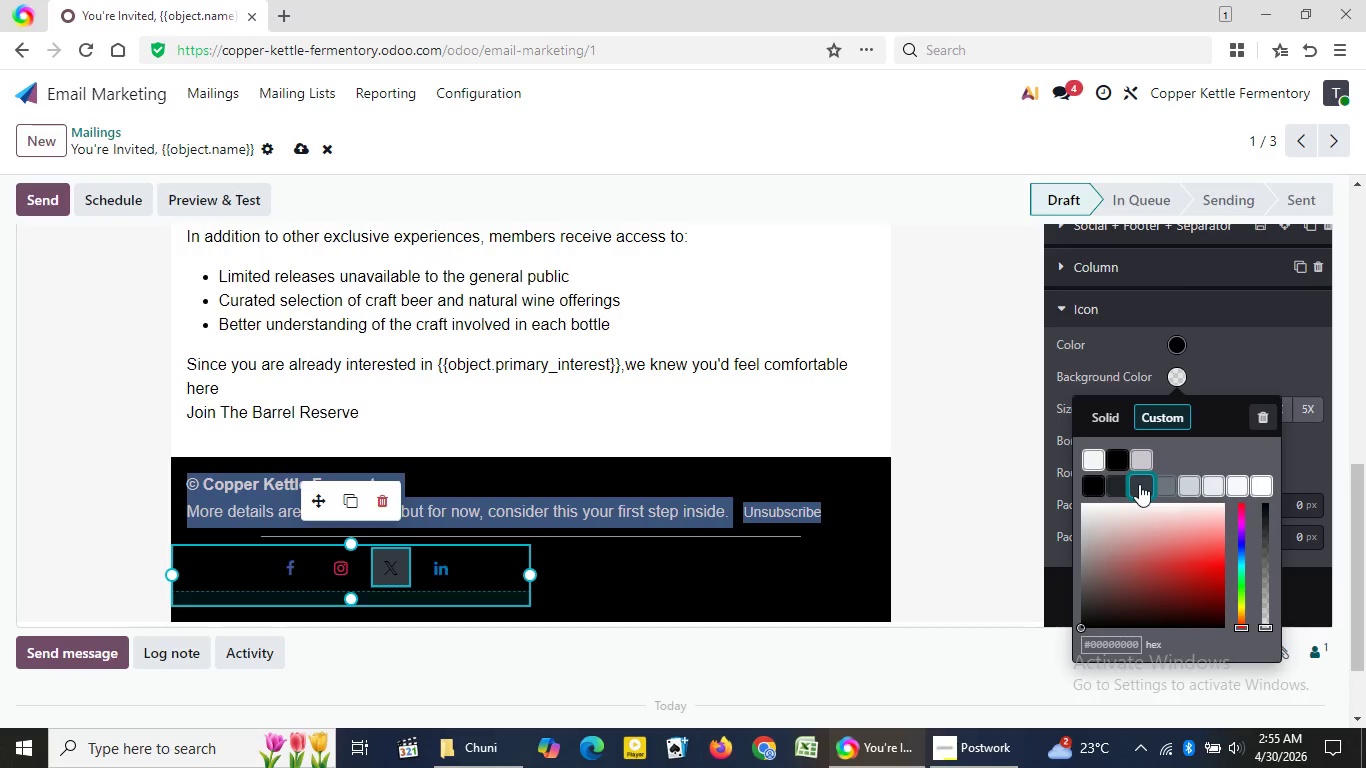 
wait(12.84)
 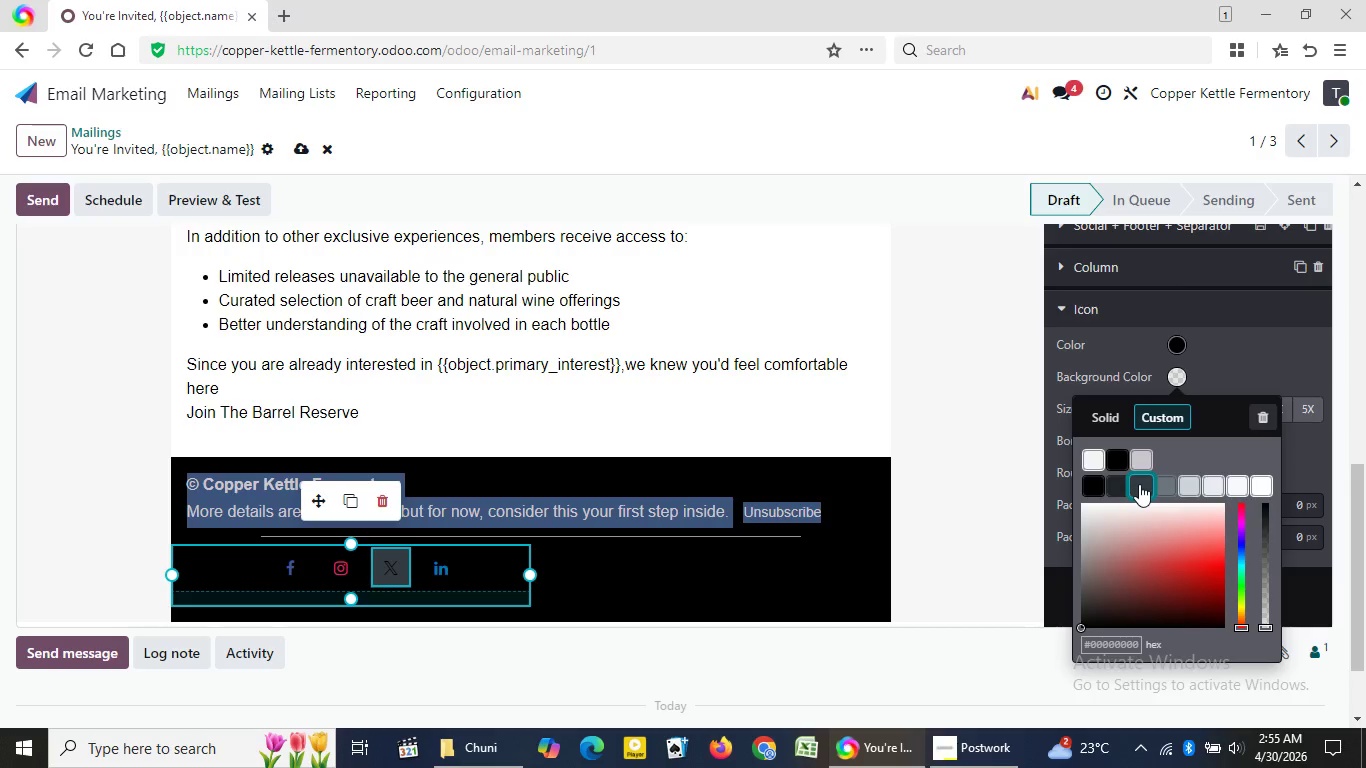 
left_click([1179, 347])
 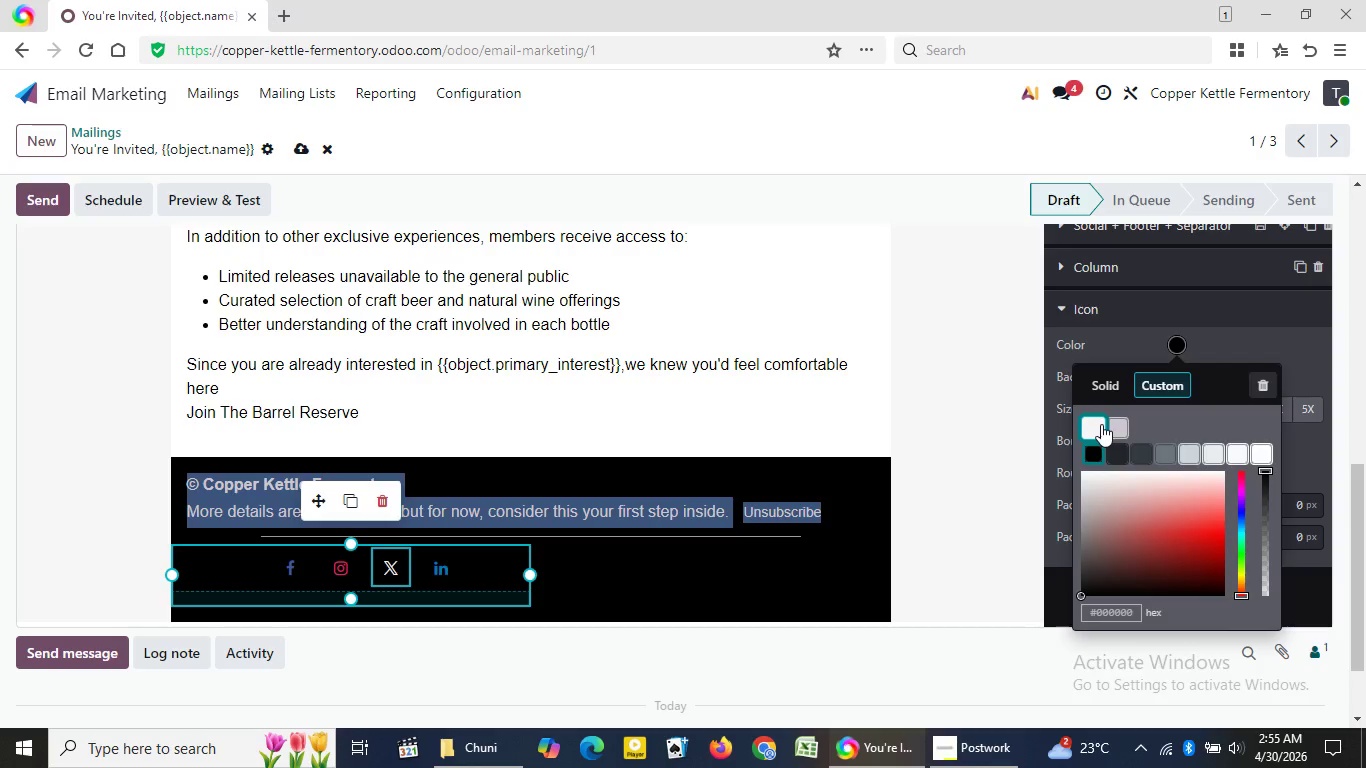 
left_click([1101, 424])
 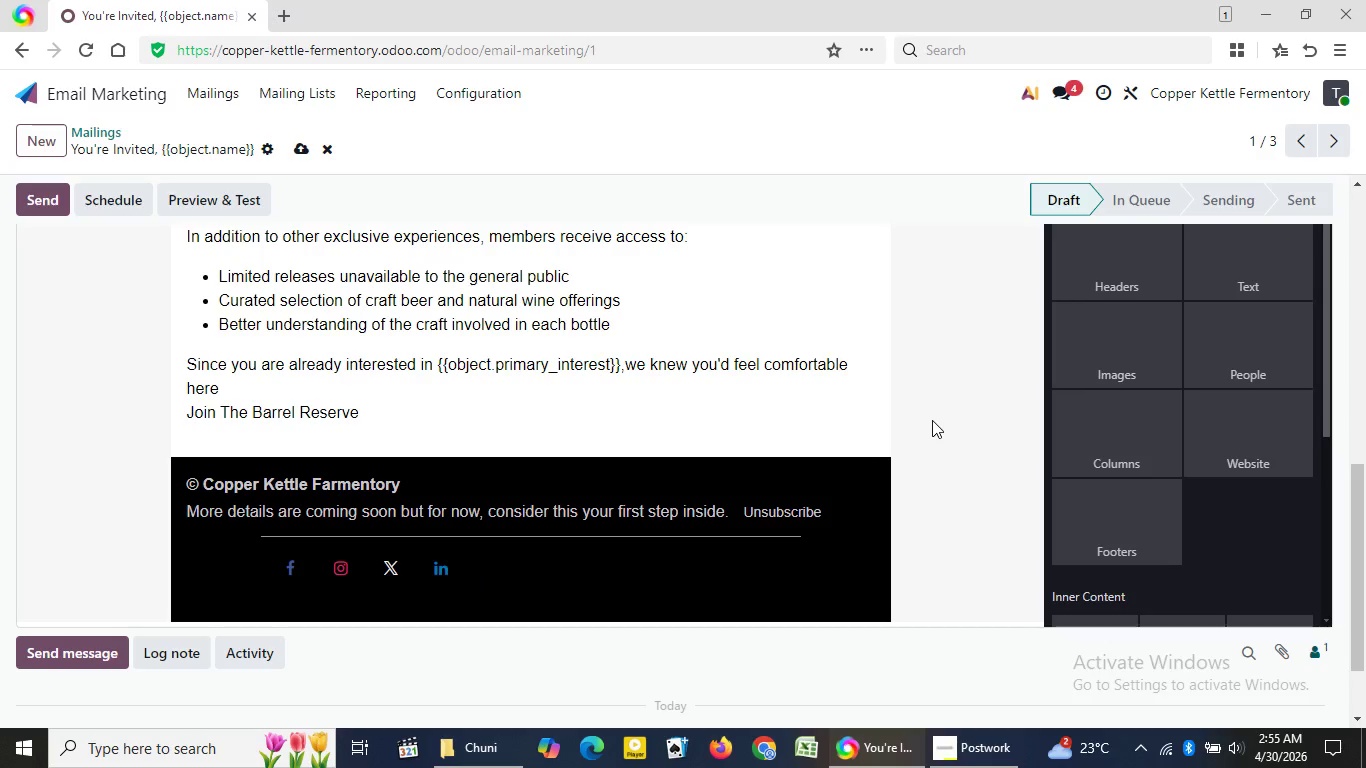 
left_click([938, 420])
 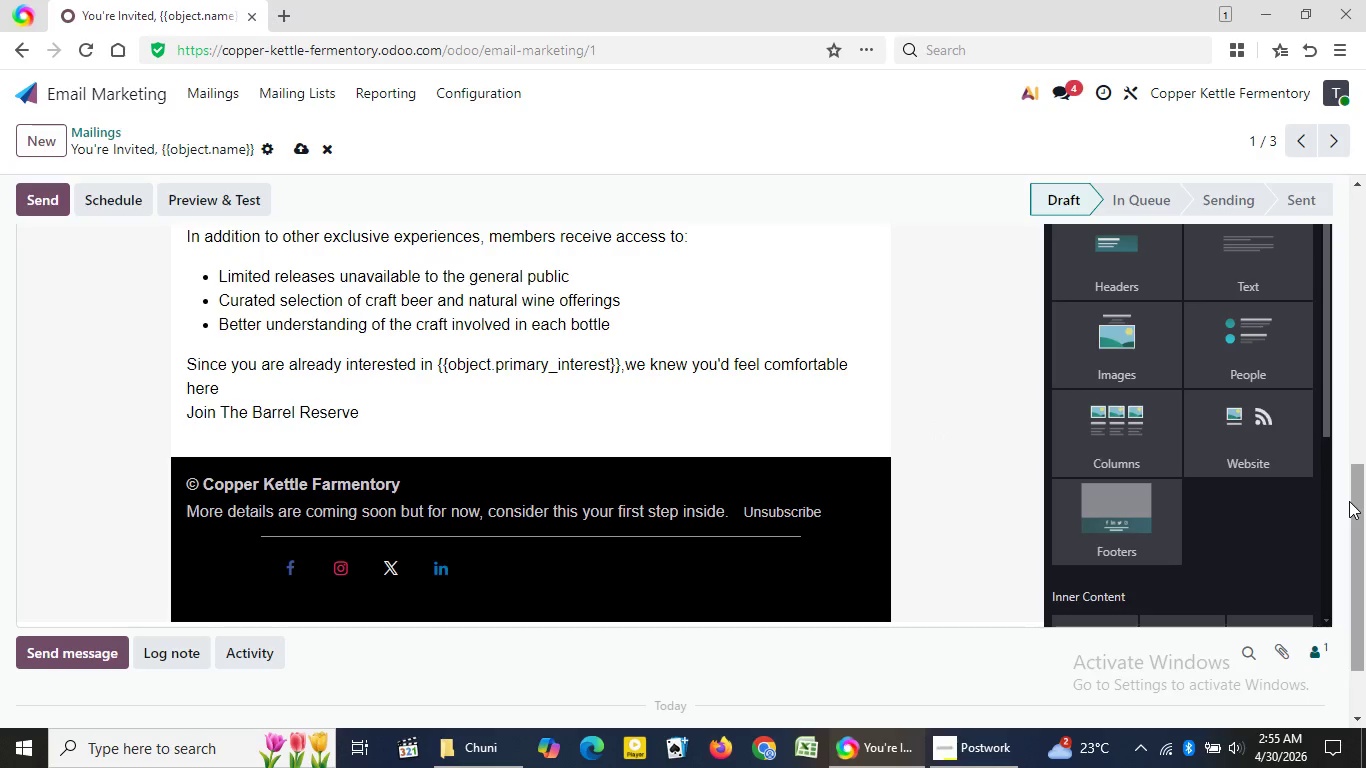 
wait(9.67)
 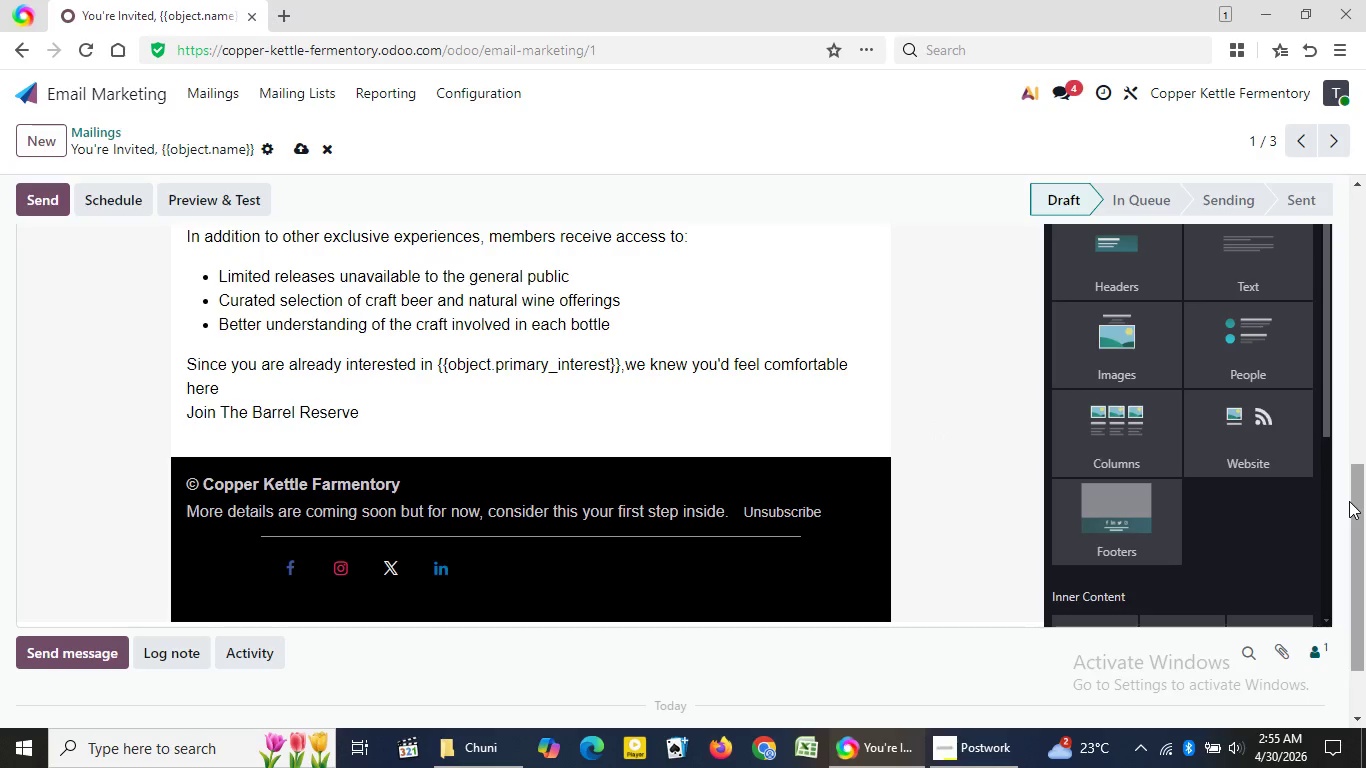 
left_click([455, 407])
 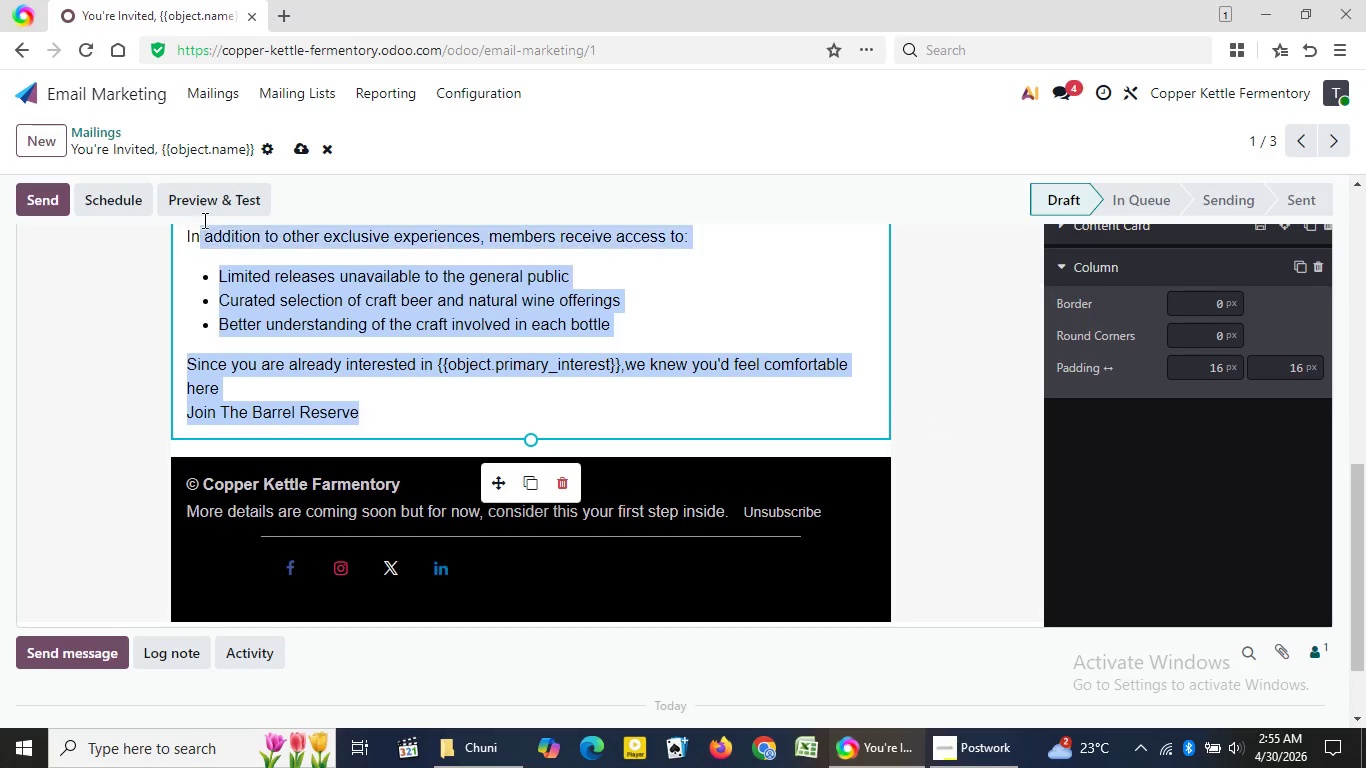 
left_click_drag(start_coordinate=[406, 415], to_coordinate=[167, 212])
 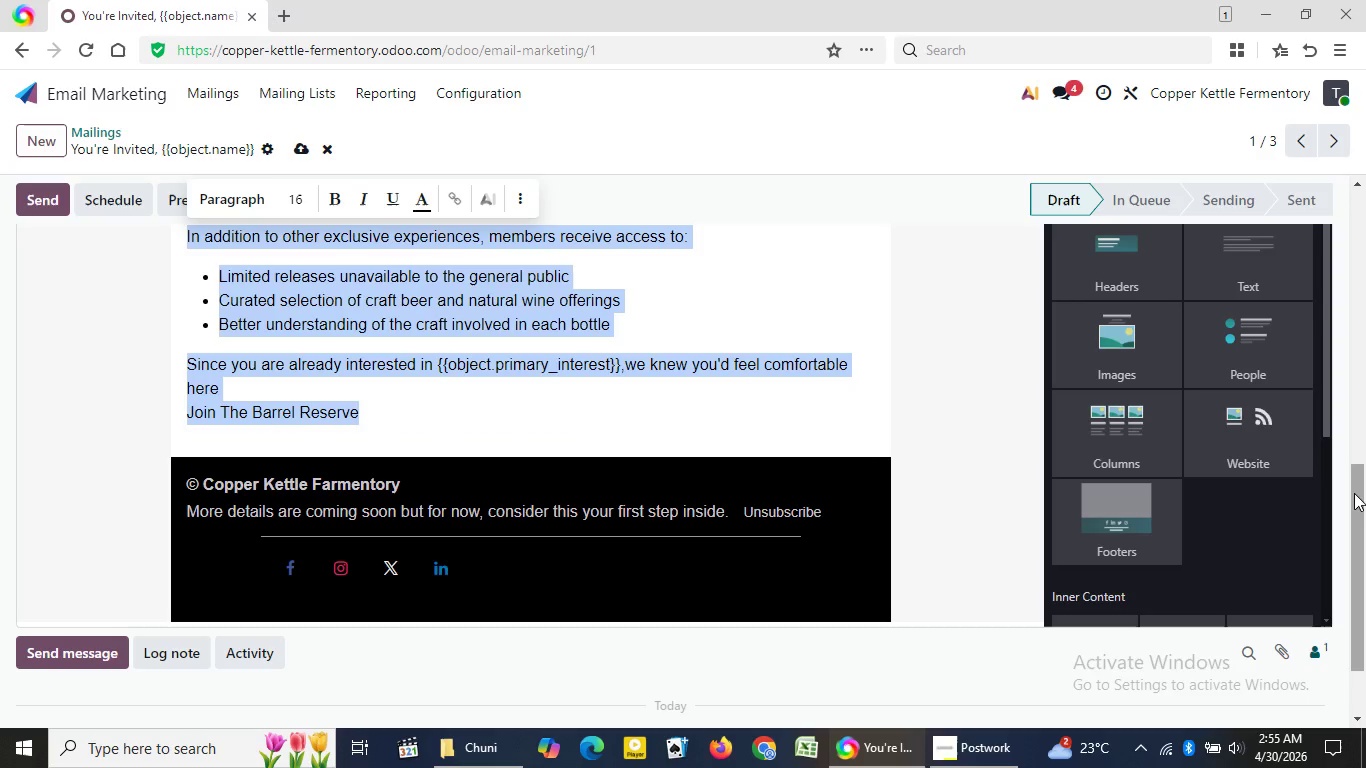 
left_click_drag(start_coordinate=[1354, 493], to_coordinate=[1347, 463])
 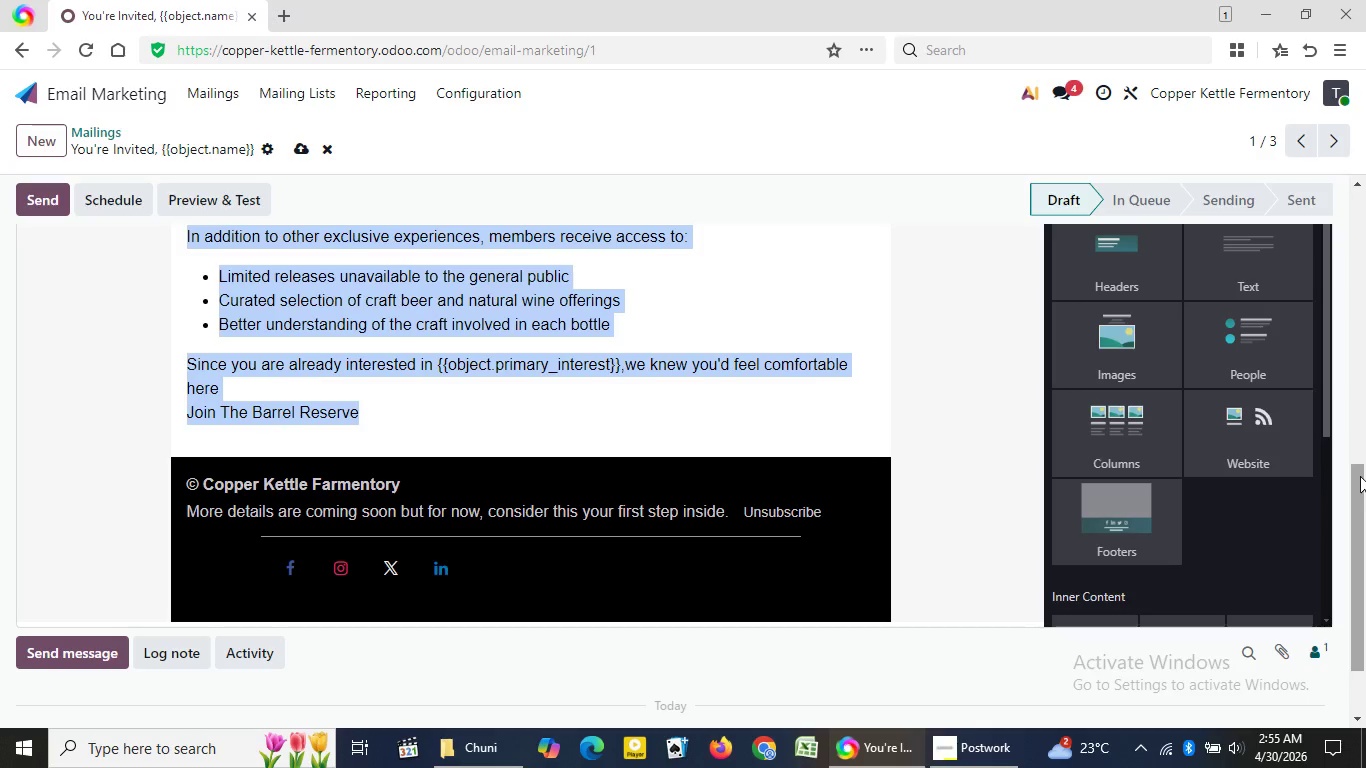 
left_click_drag(start_coordinate=[1360, 476], to_coordinate=[1347, 320])
 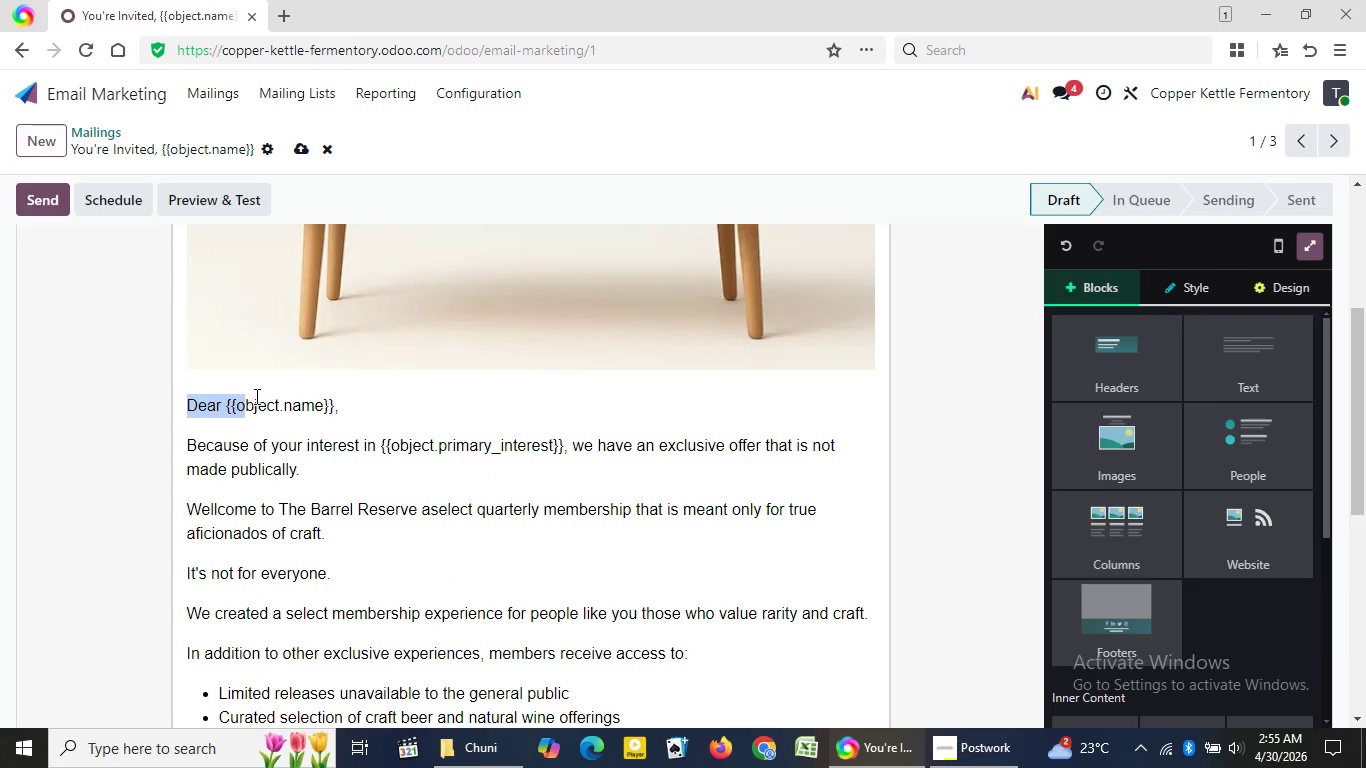 
left_click_drag(start_coordinate=[190, 408], to_coordinate=[364, 403])
 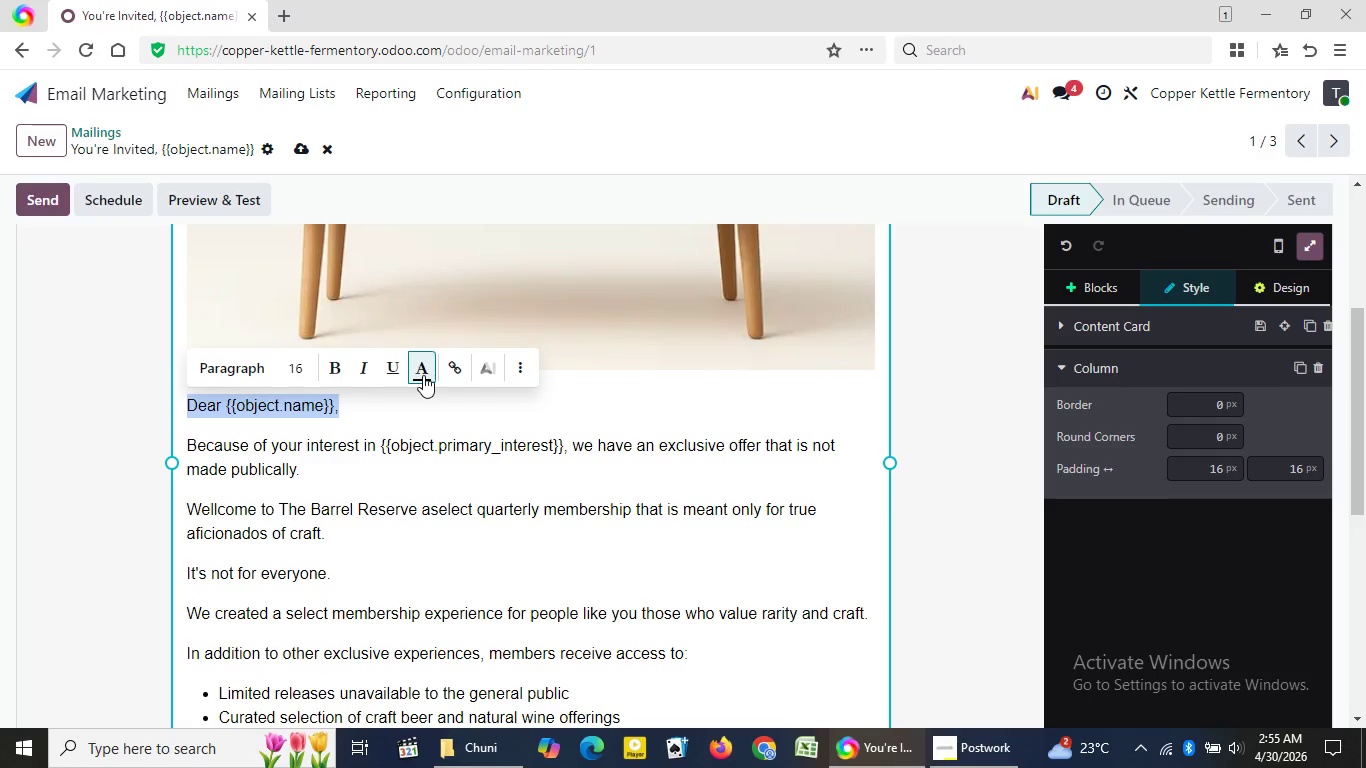 
left_click([423, 375])
 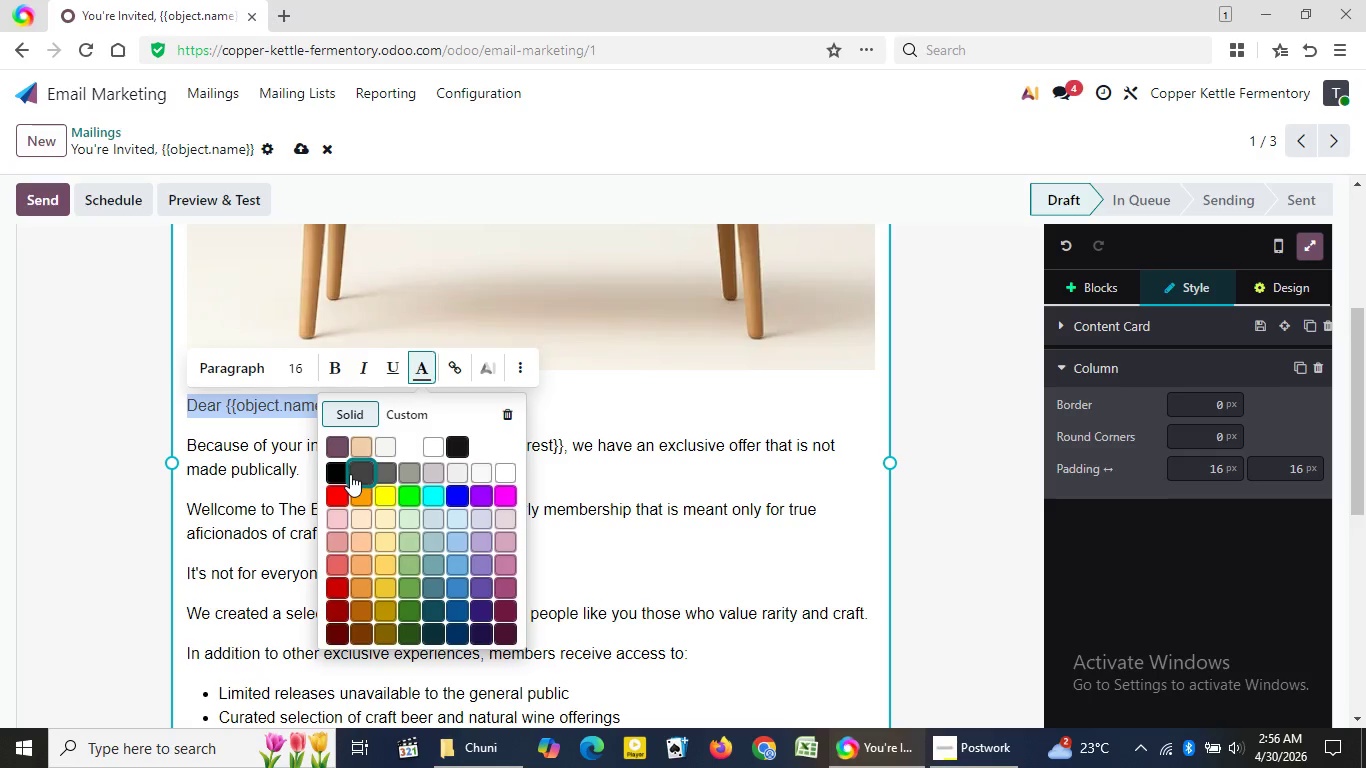 
left_click([350, 474])
 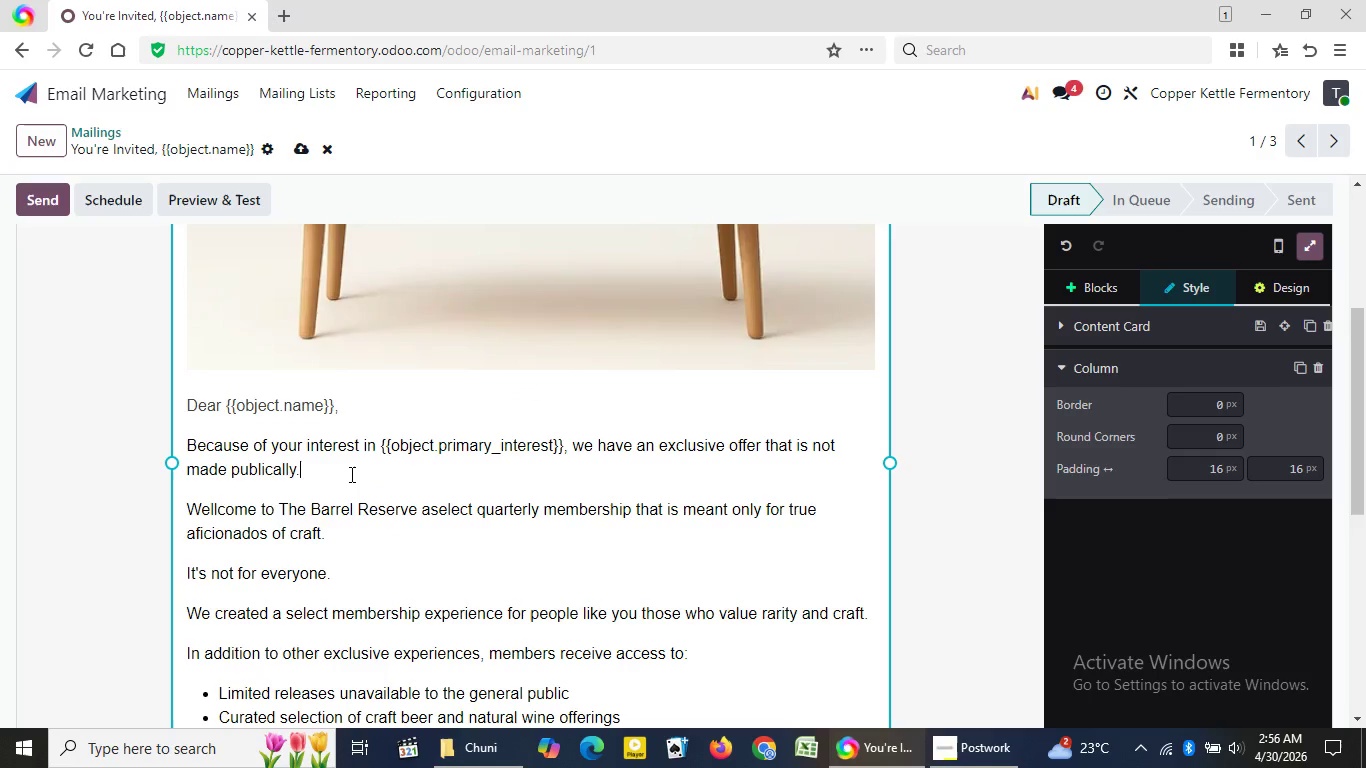 
left_click([350, 474])
 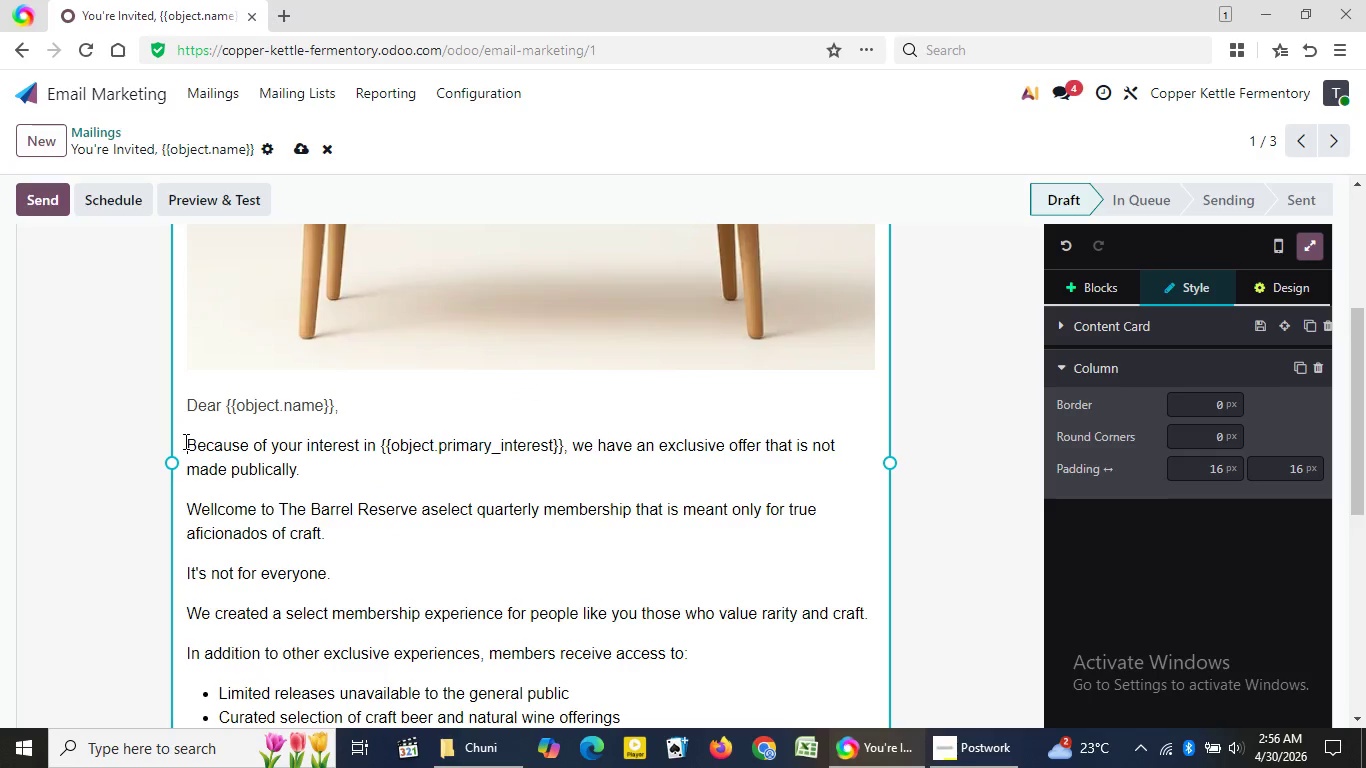 
left_click_drag(start_coordinate=[184, 441], to_coordinate=[715, 653])
 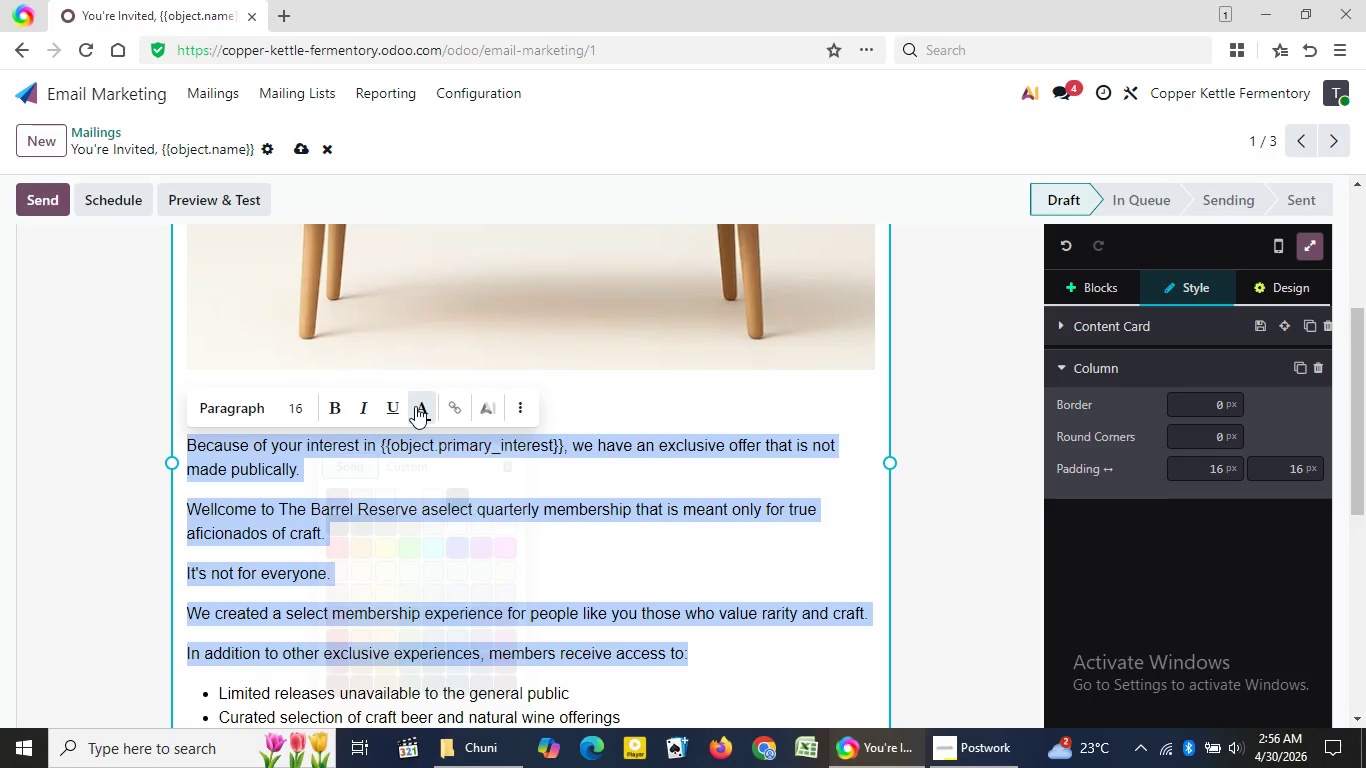 
left_click([415, 406])
 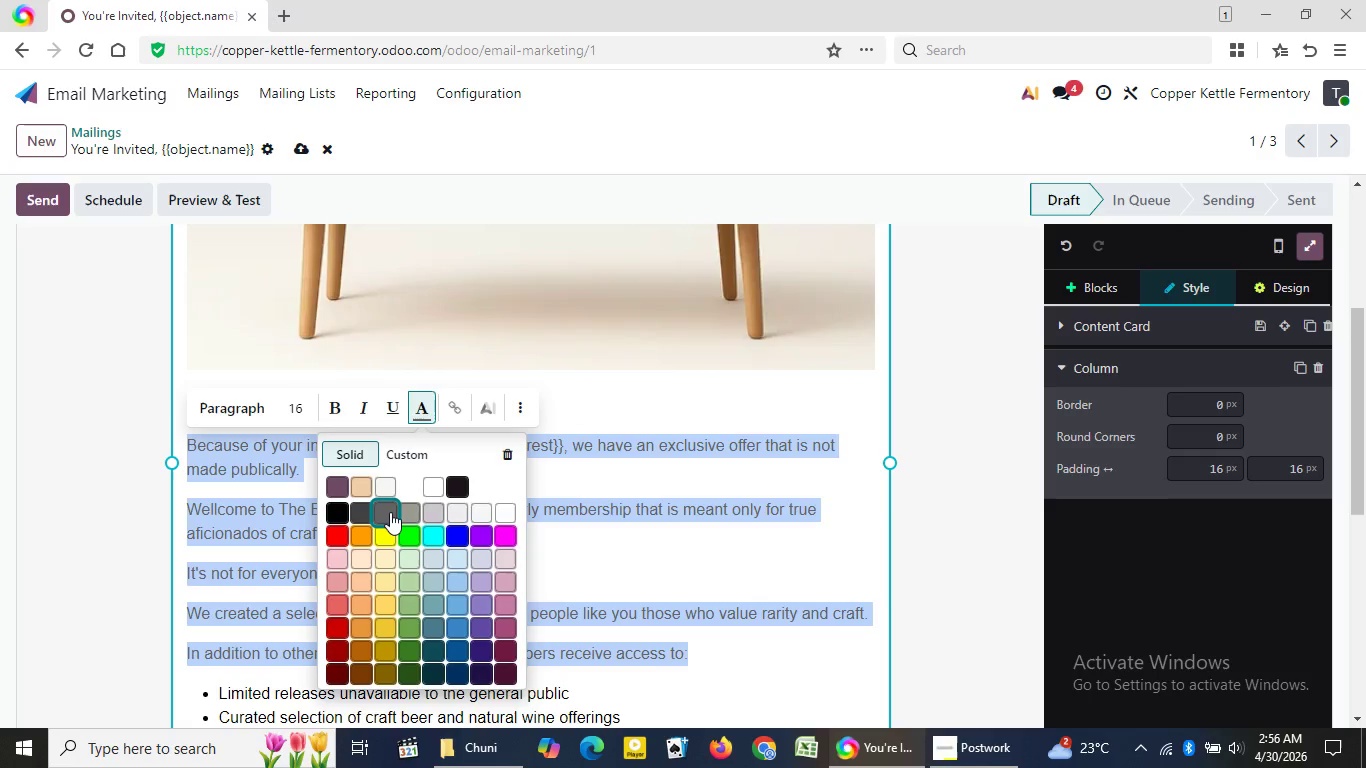 
left_click([390, 512])
 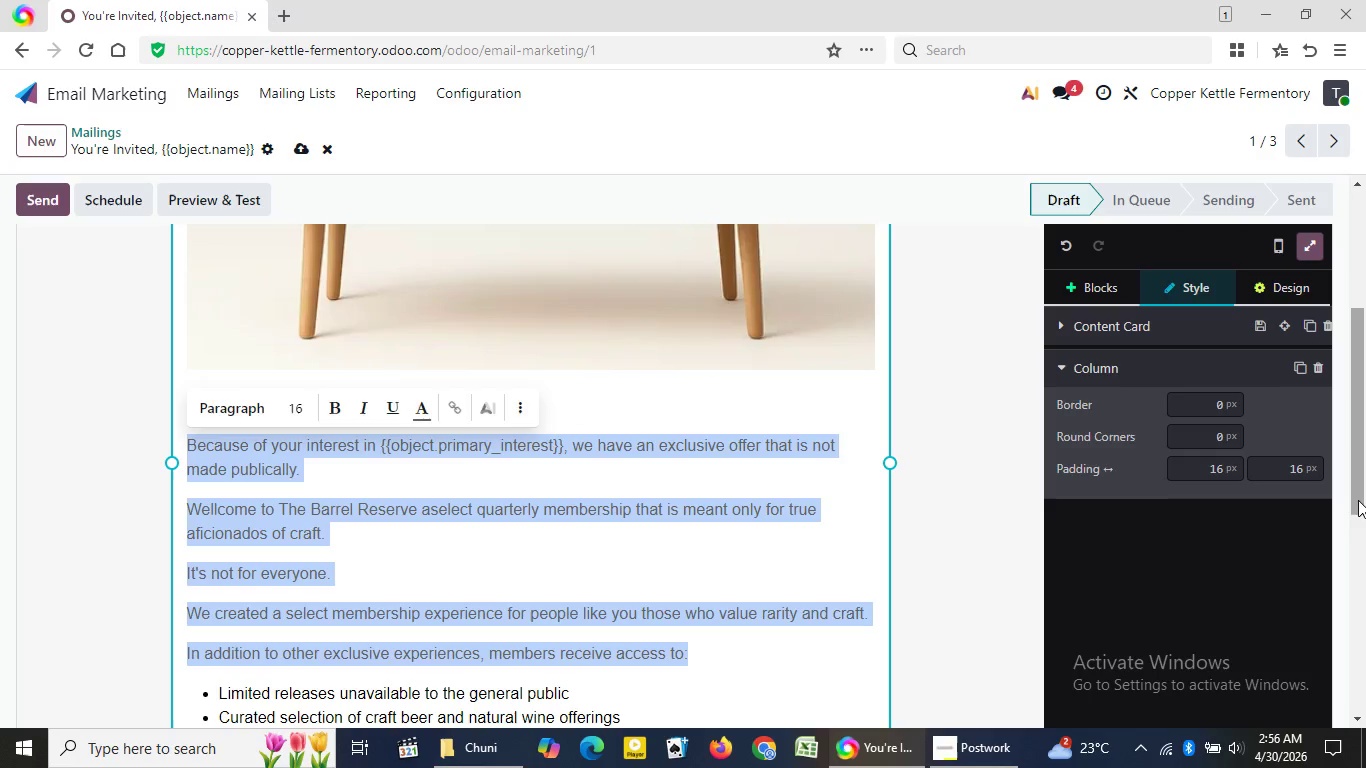 
left_click_drag(start_coordinate=[1358, 499], to_coordinate=[1354, 608])
 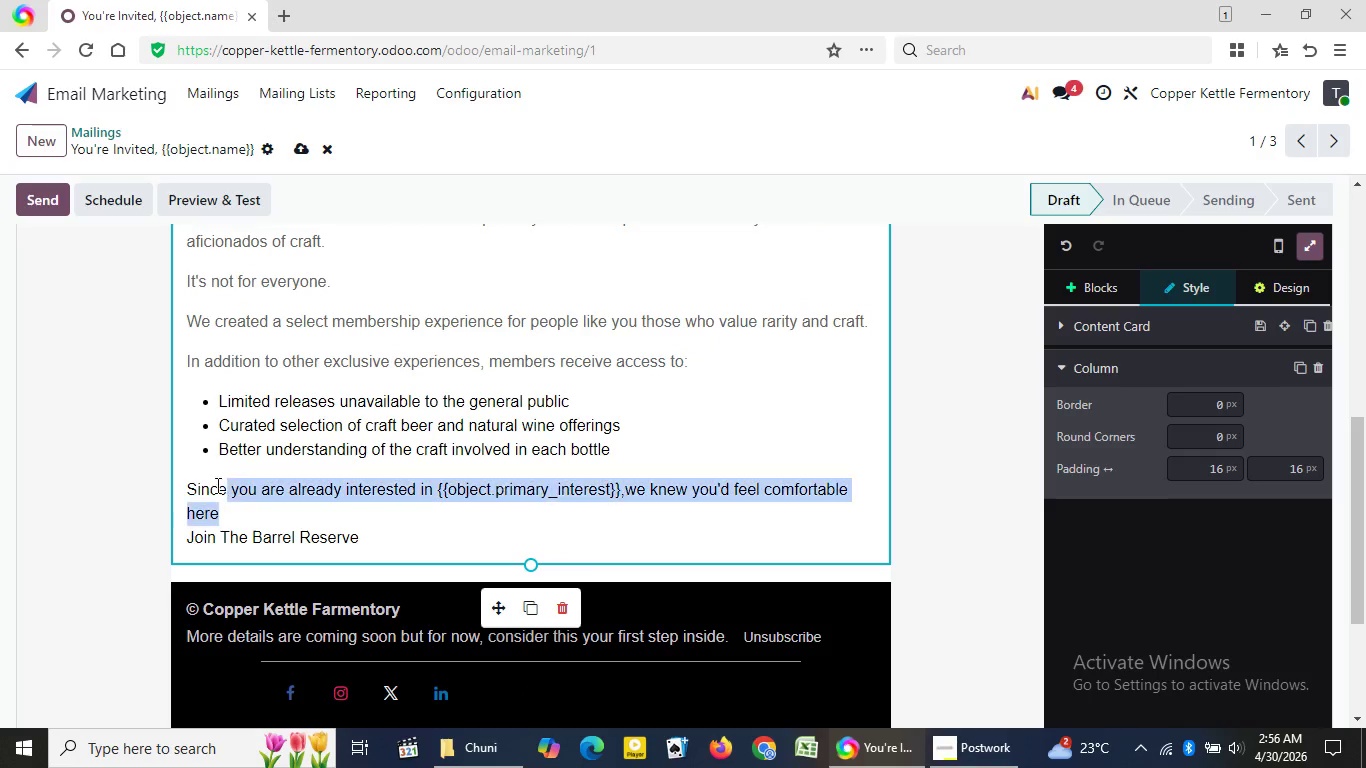 
left_click_drag(start_coordinate=[232, 512], to_coordinate=[179, 408])
 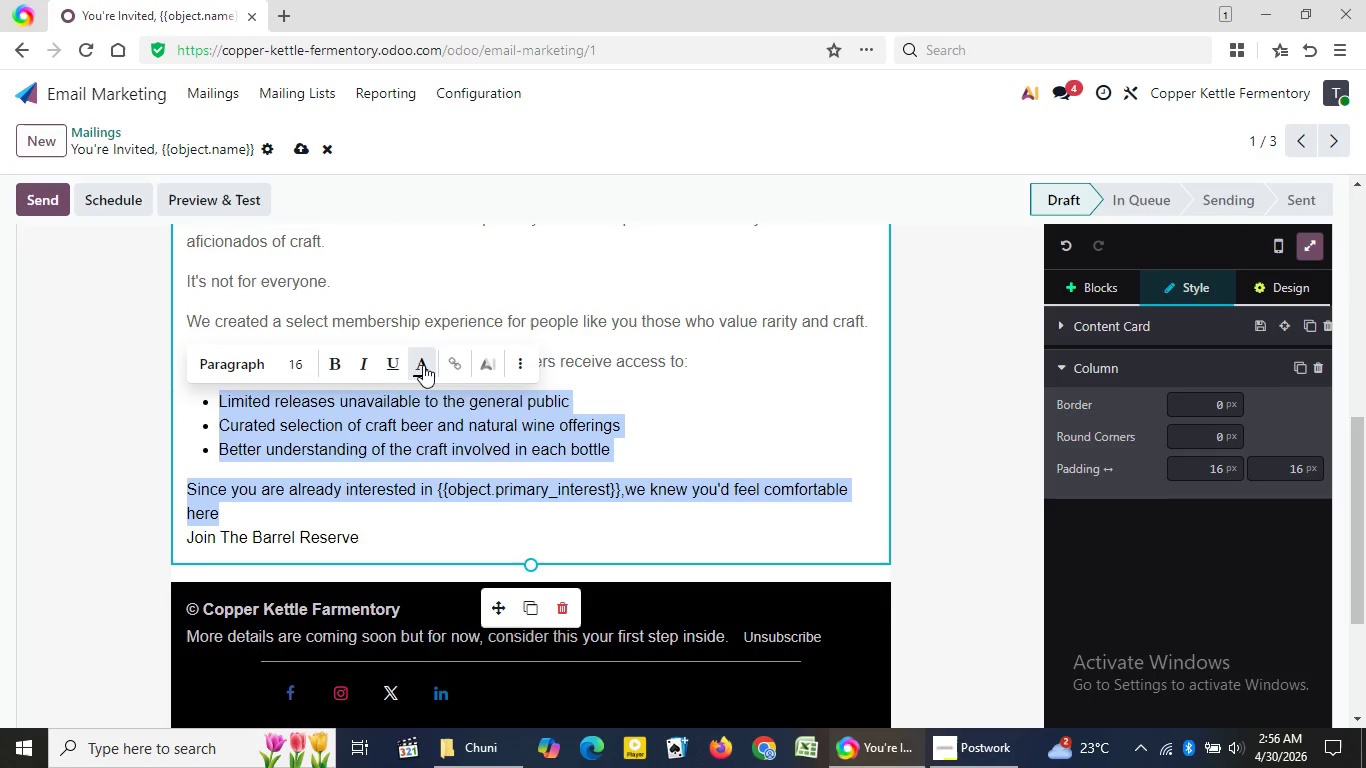 
left_click([423, 365])
 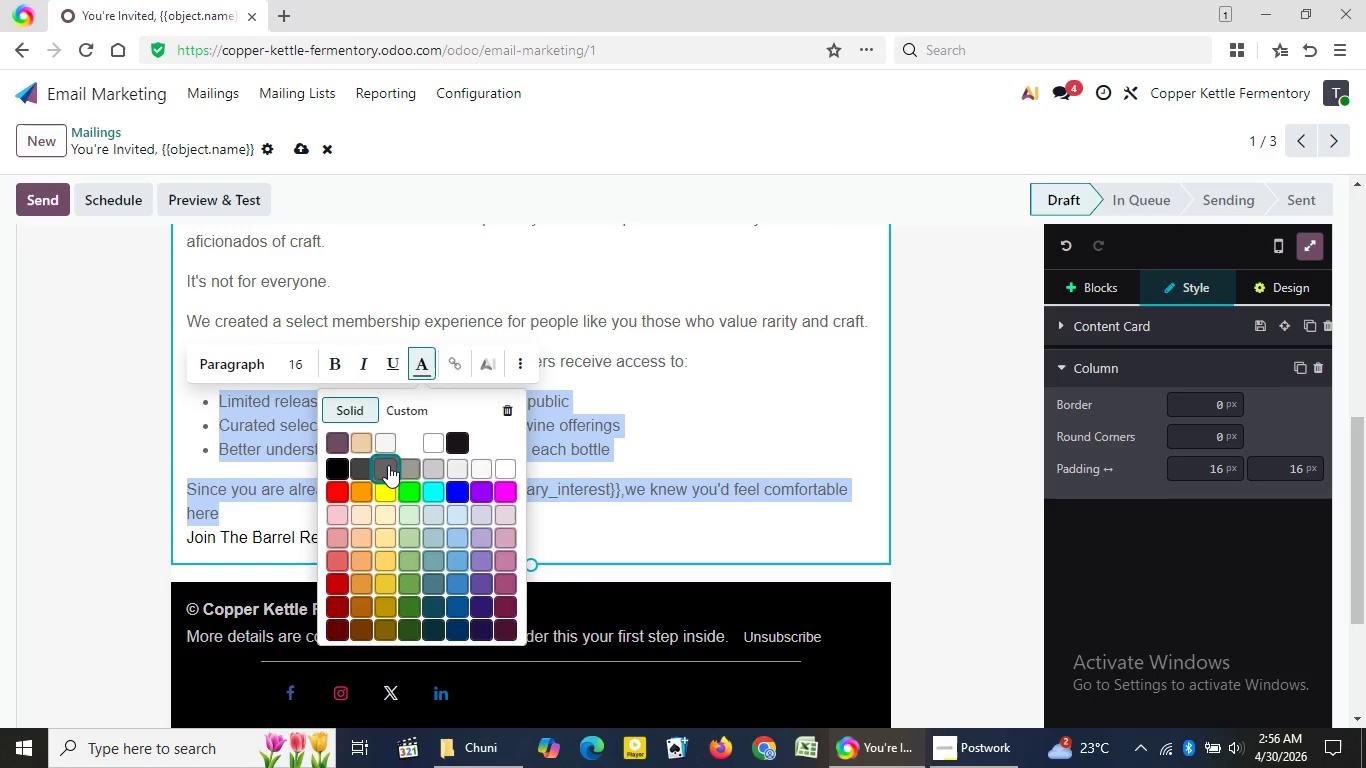 
left_click([388, 465])
 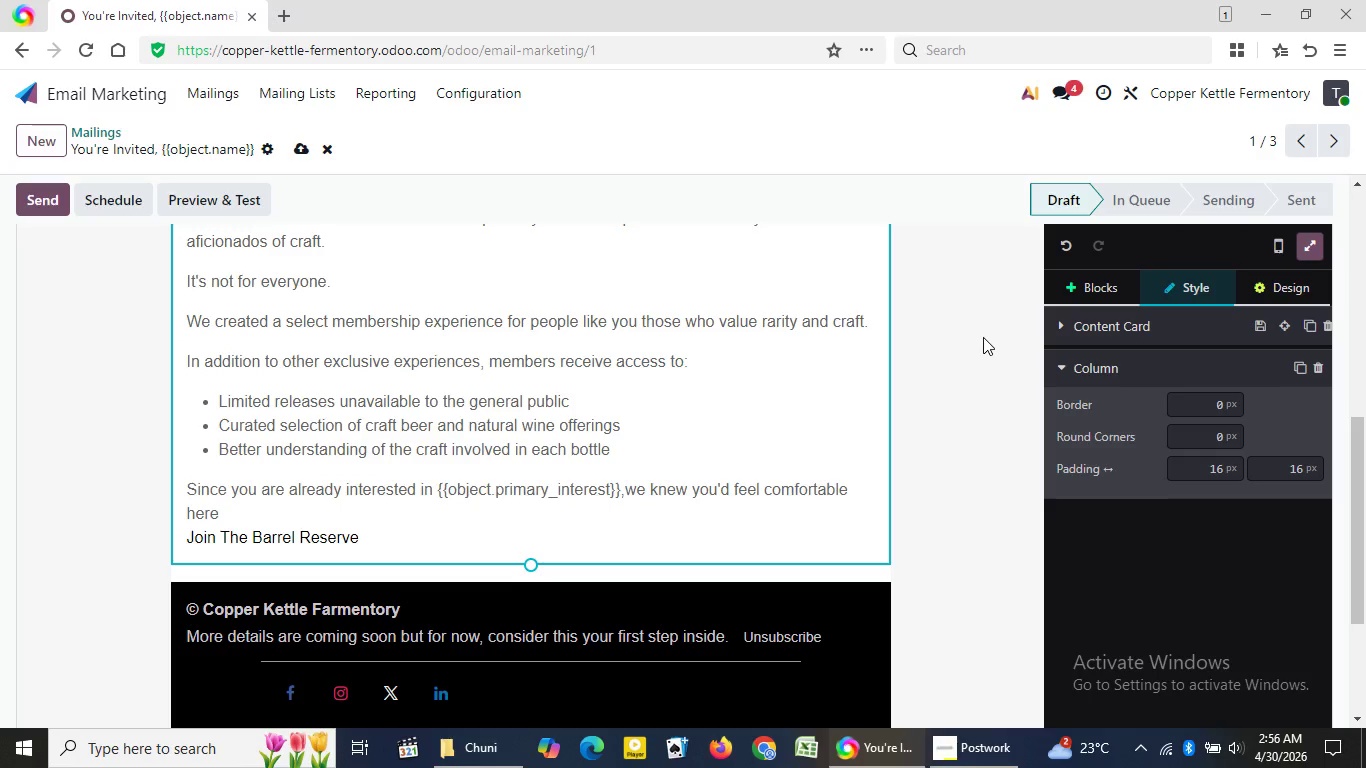 
left_click([983, 337])
 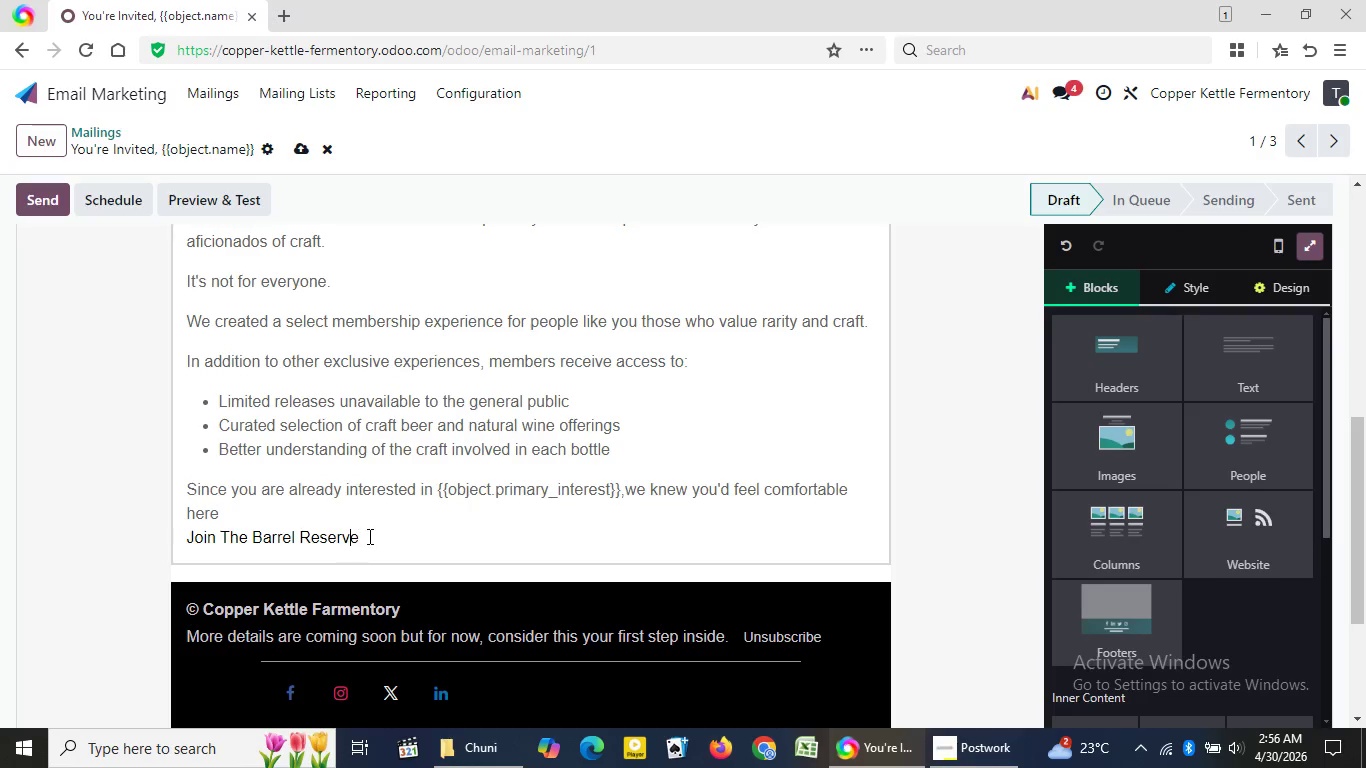 
left_click([351, 538])
 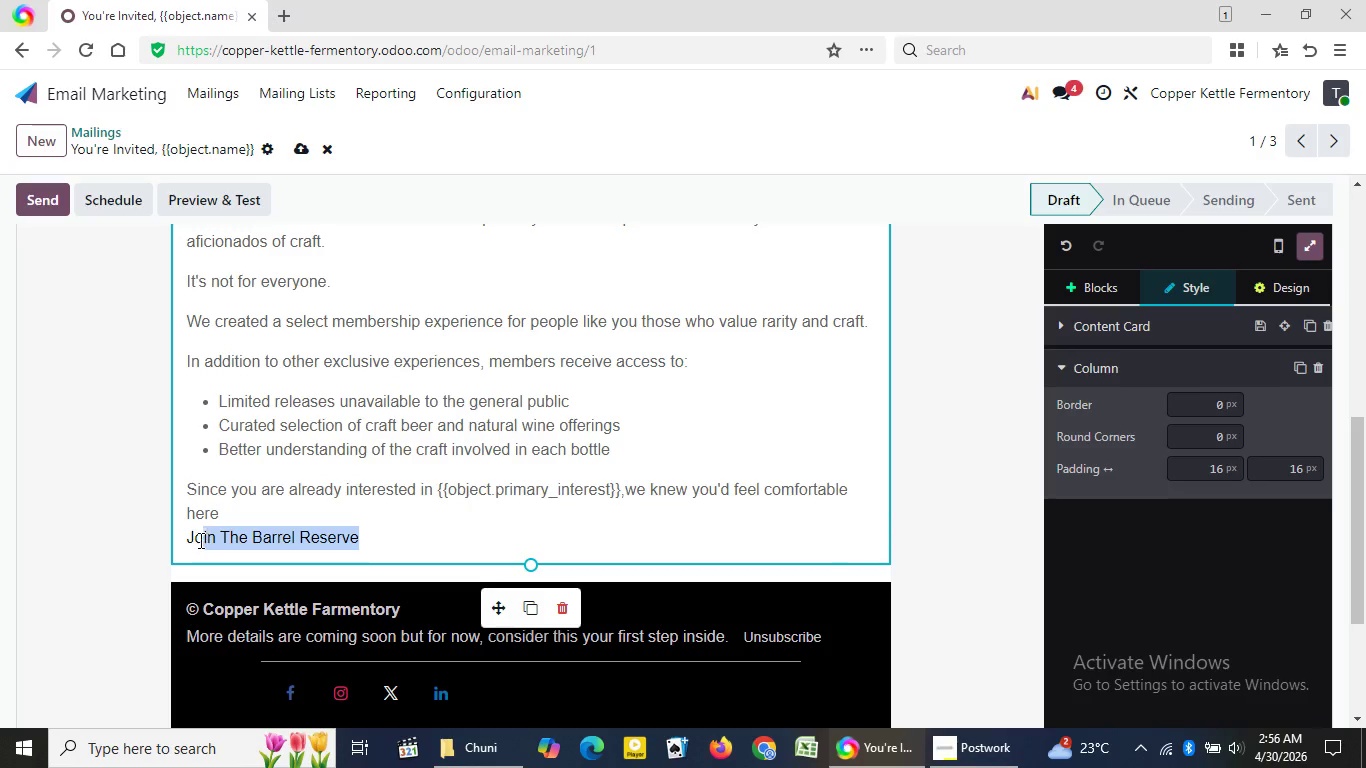 
left_click_drag(start_coordinate=[368, 536], to_coordinate=[189, 539])
 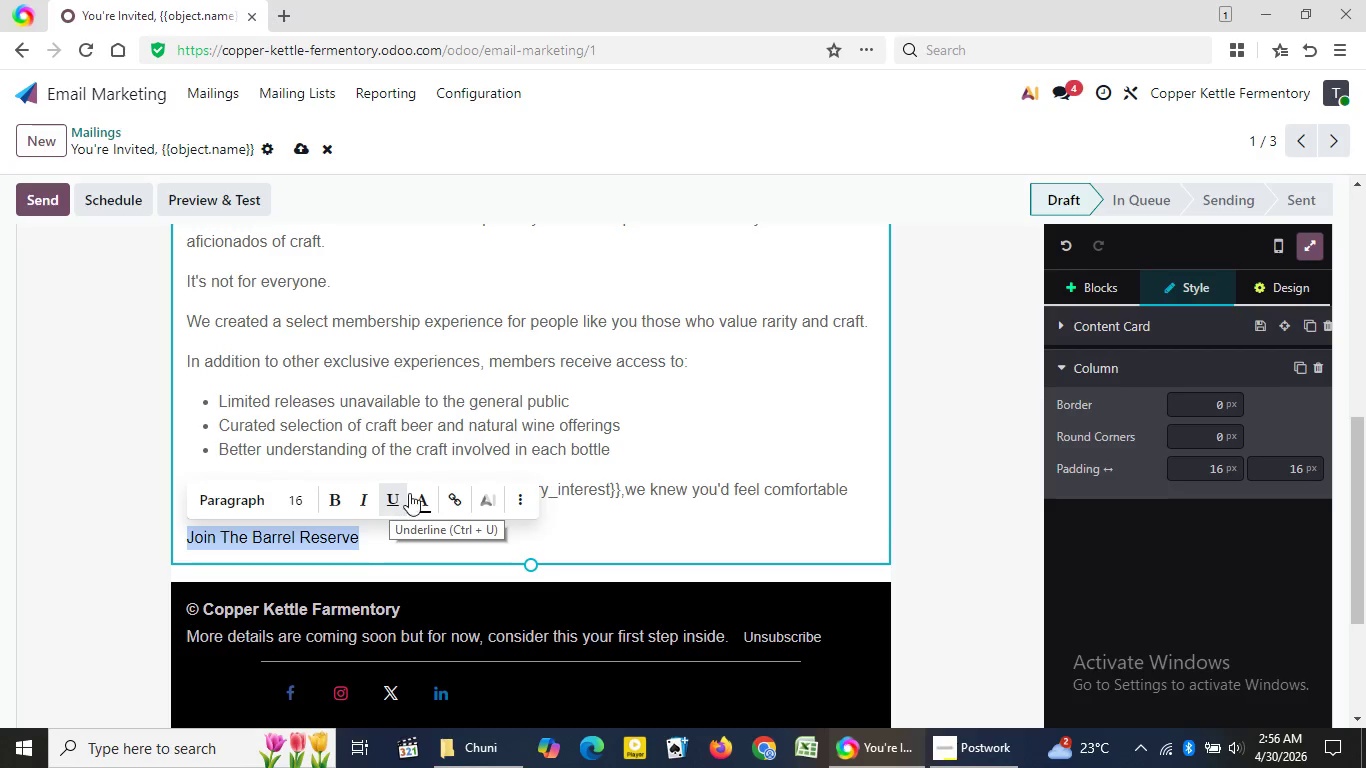 
wait(6.95)
 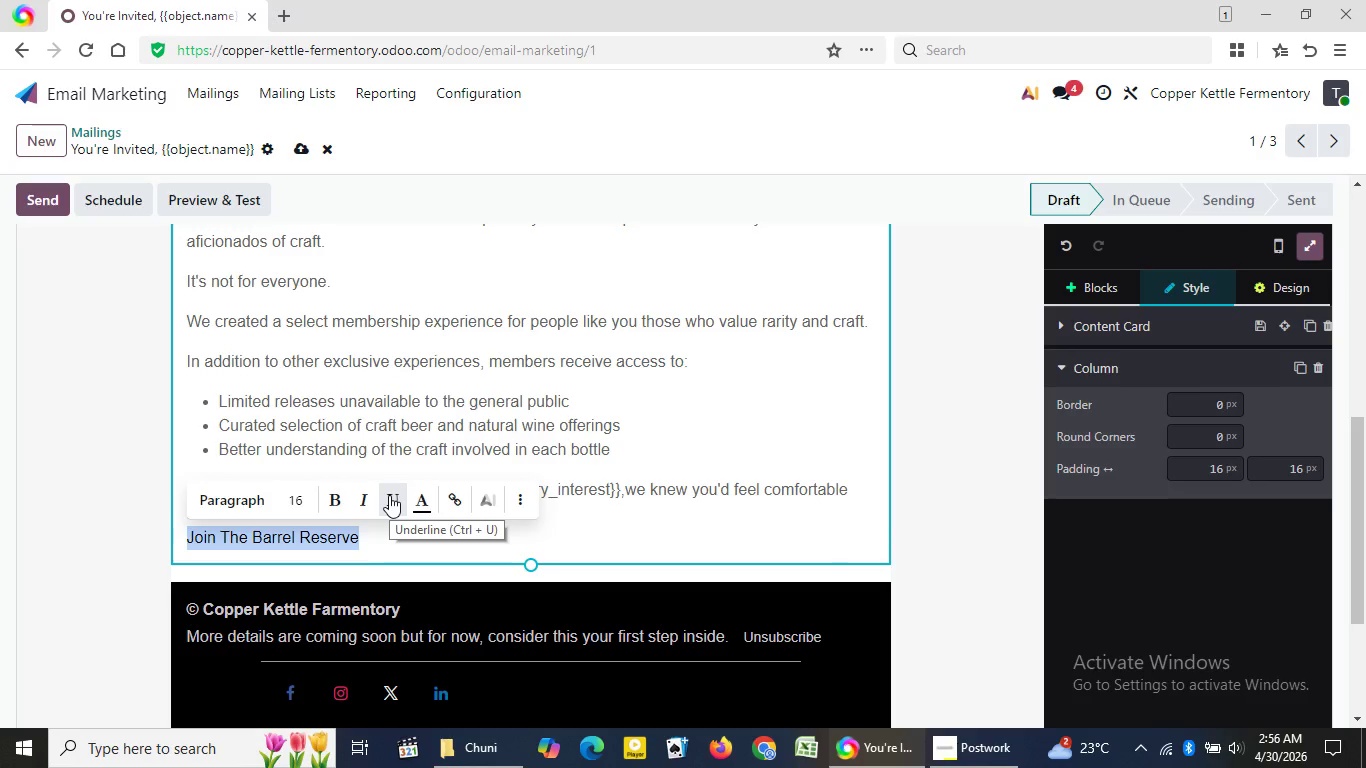 
left_click([426, 500])
 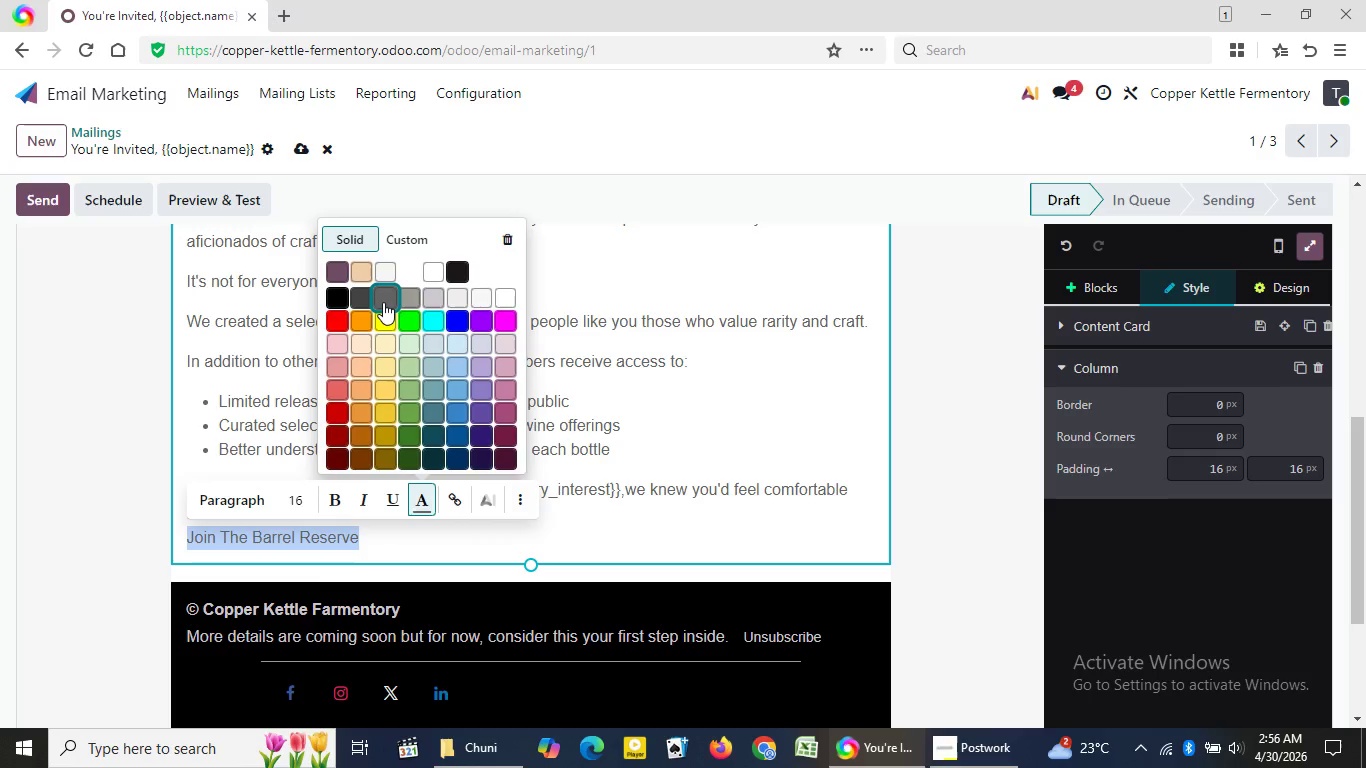 
left_click([383, 302])
 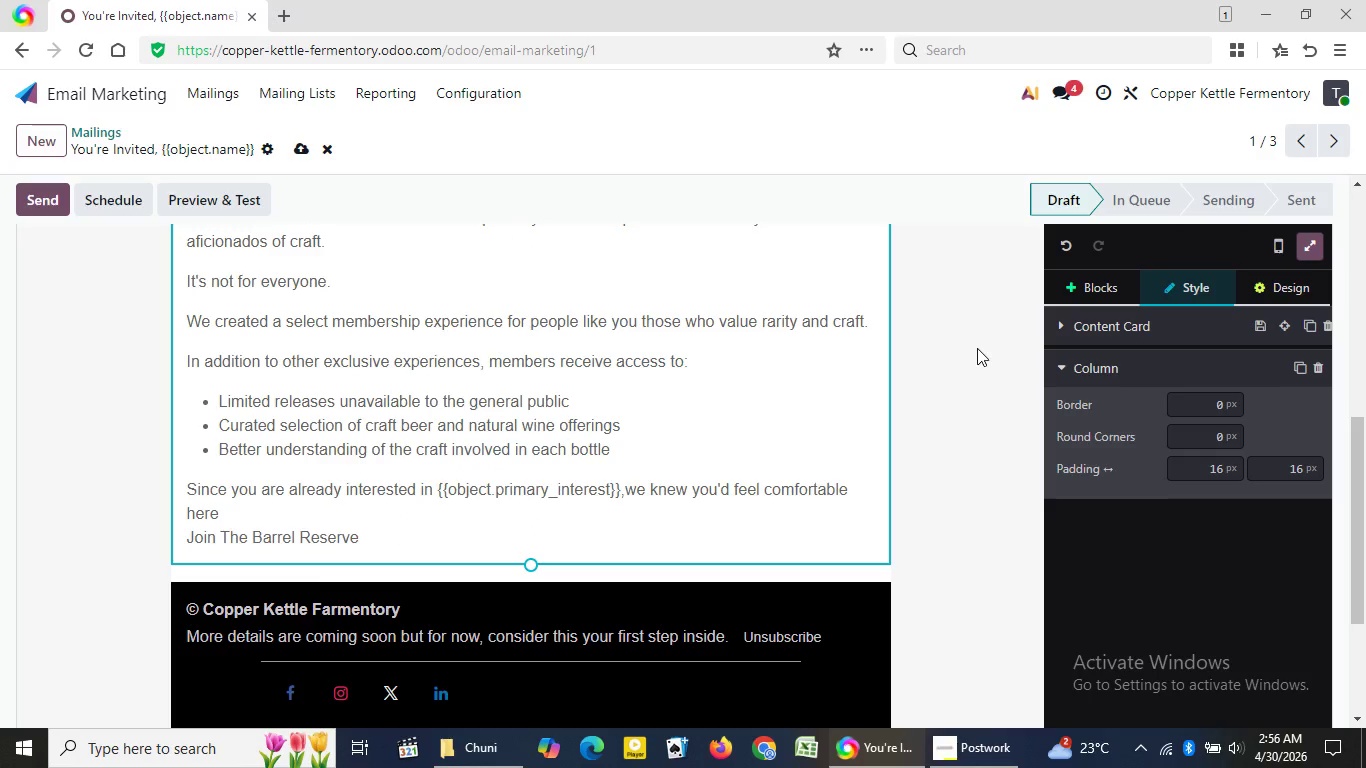 
left_click([977, 348])
 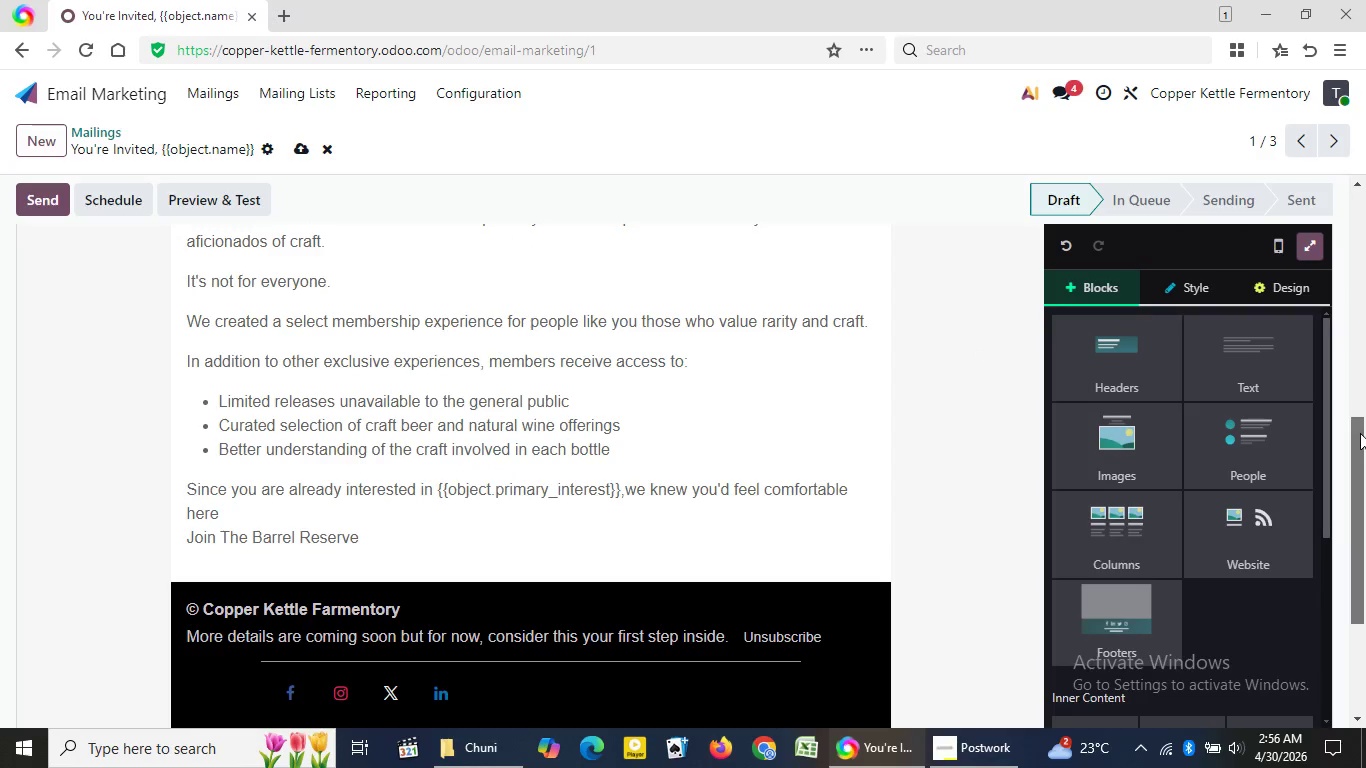 
left_click_drag(start_coordinate=[1359, 447], to_coordinate=[1365, 238])
 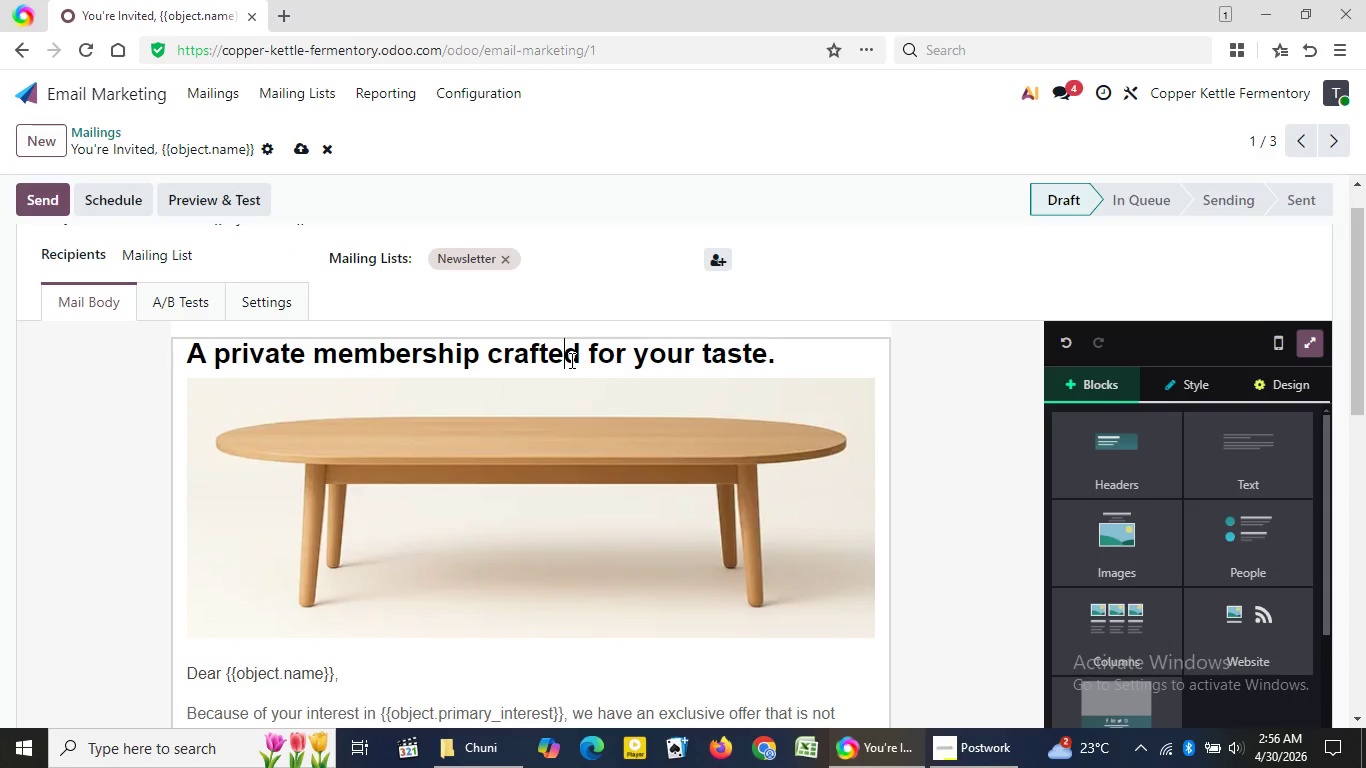 
double_click([570, 360])
 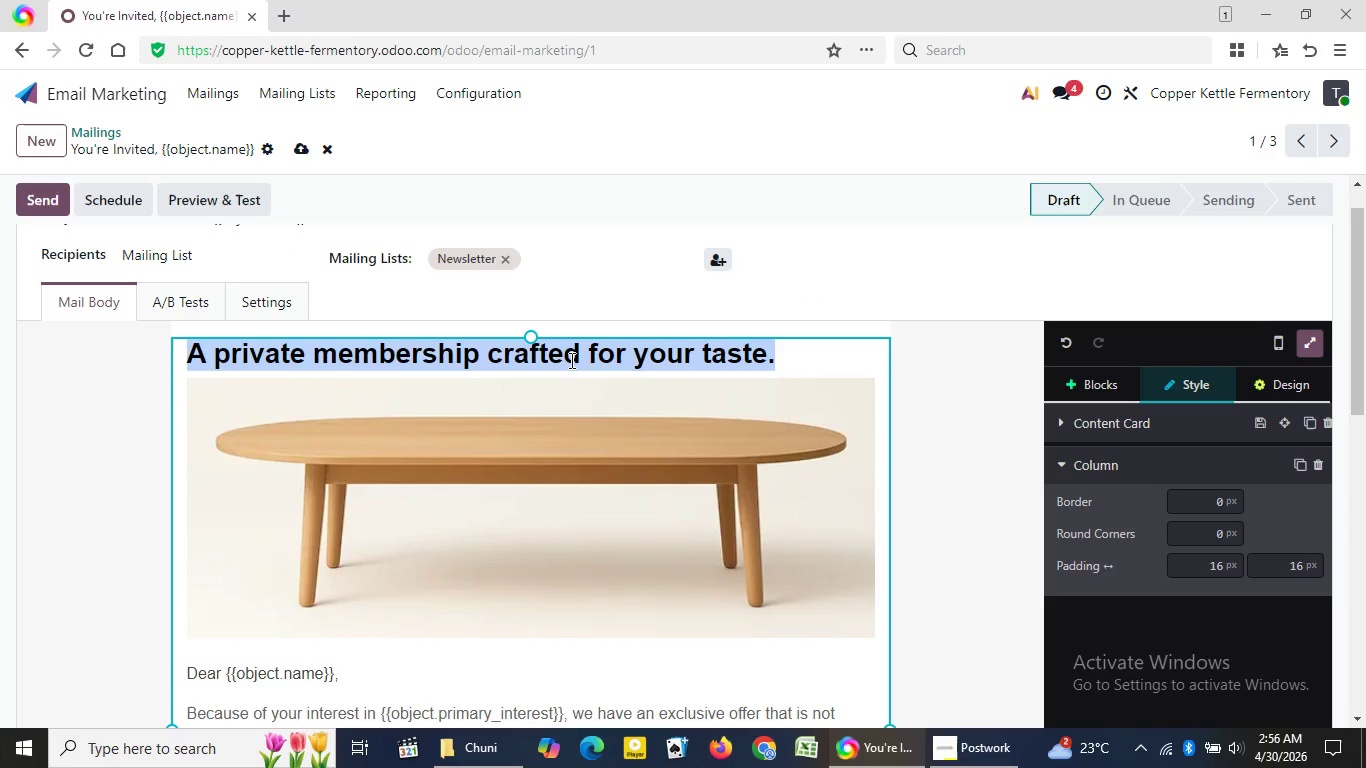 
triple_click([570, 360])
 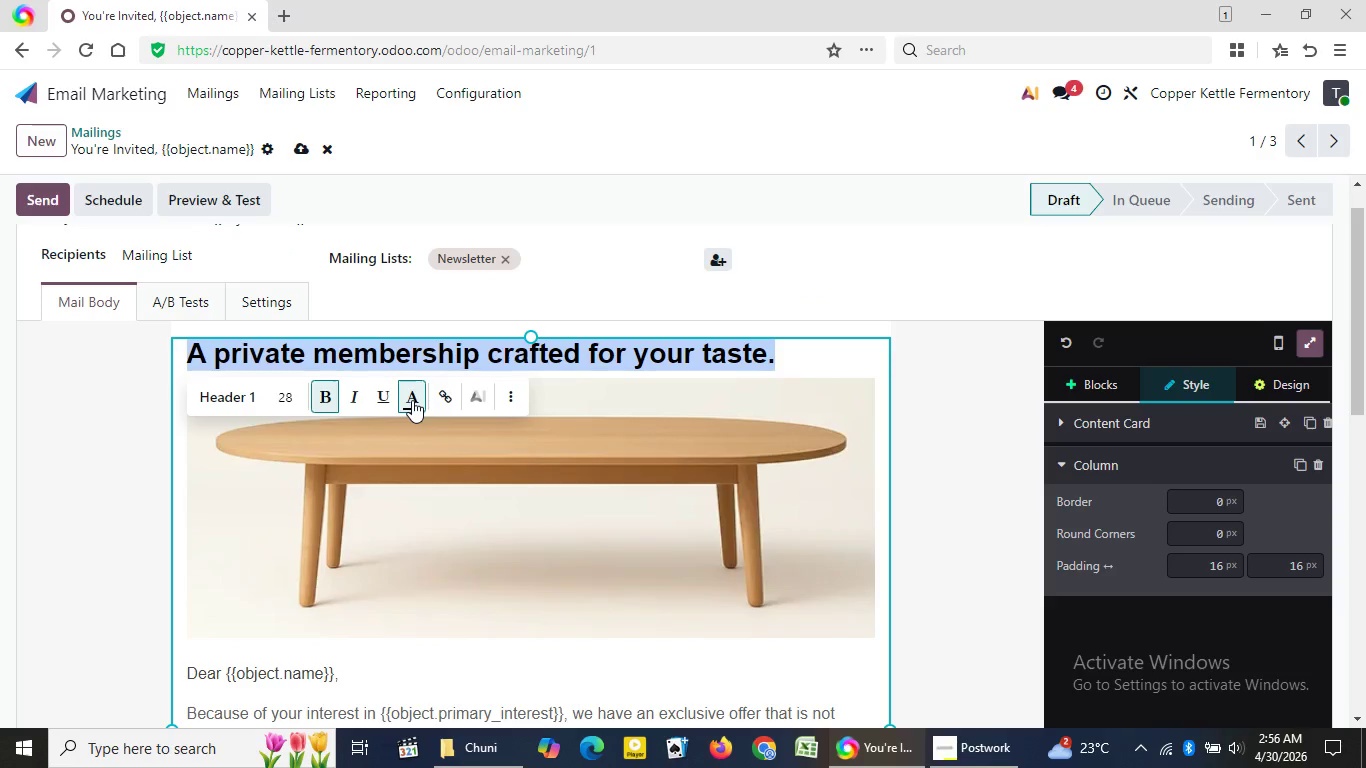 
left_click([412, 400])
 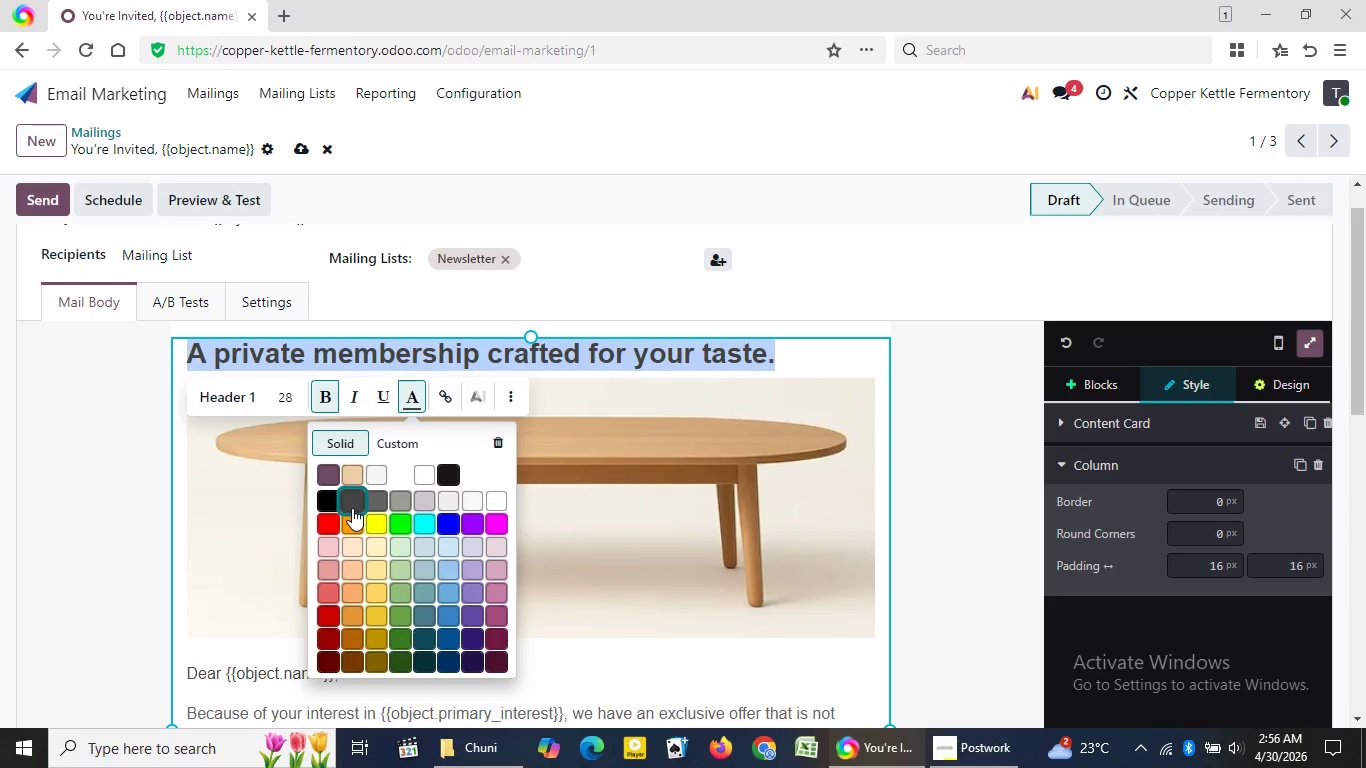 
left_click([352, 508])
 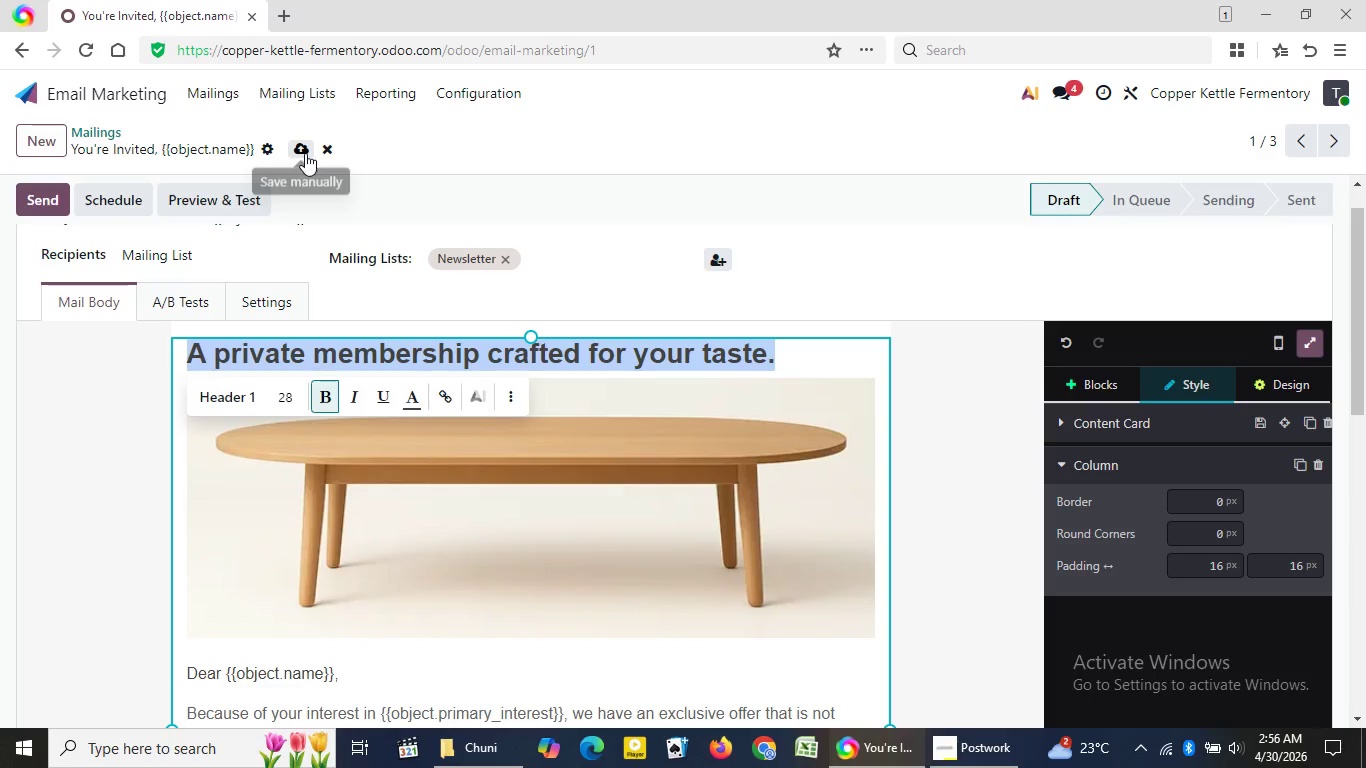 
left_click([305, 153])
 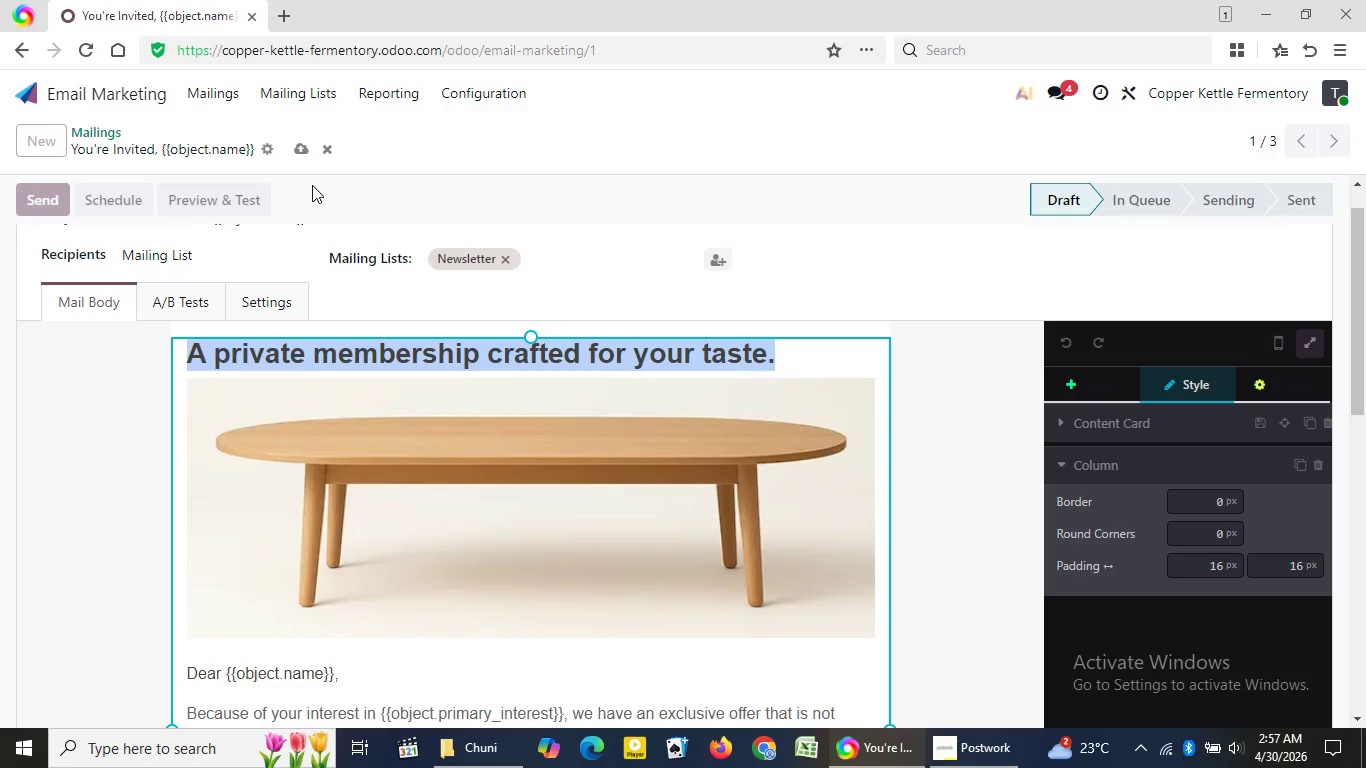 
mouse_move([322, 211])
 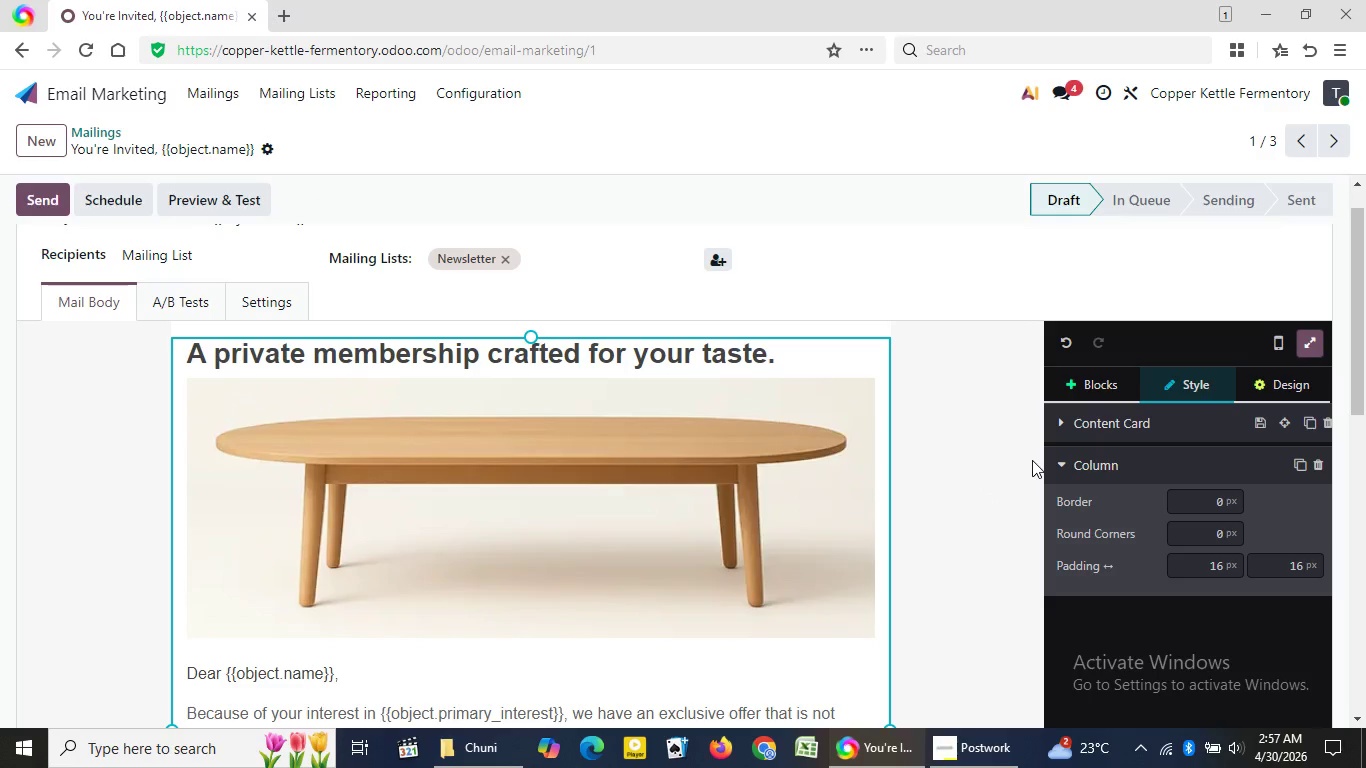 
left_click([985, 488])
 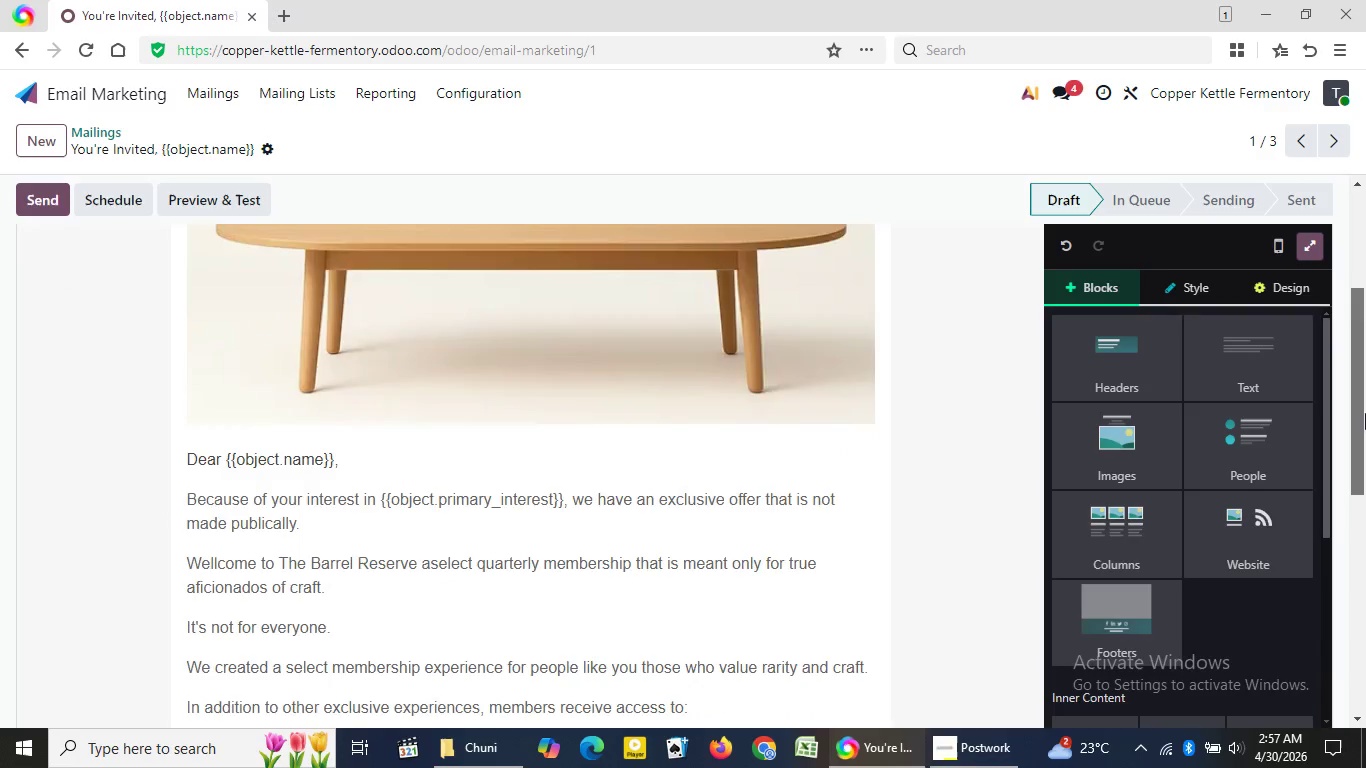 
left_click_drag(start_coordinate=[1365, 309], to_coordinate=[1365, 522])
 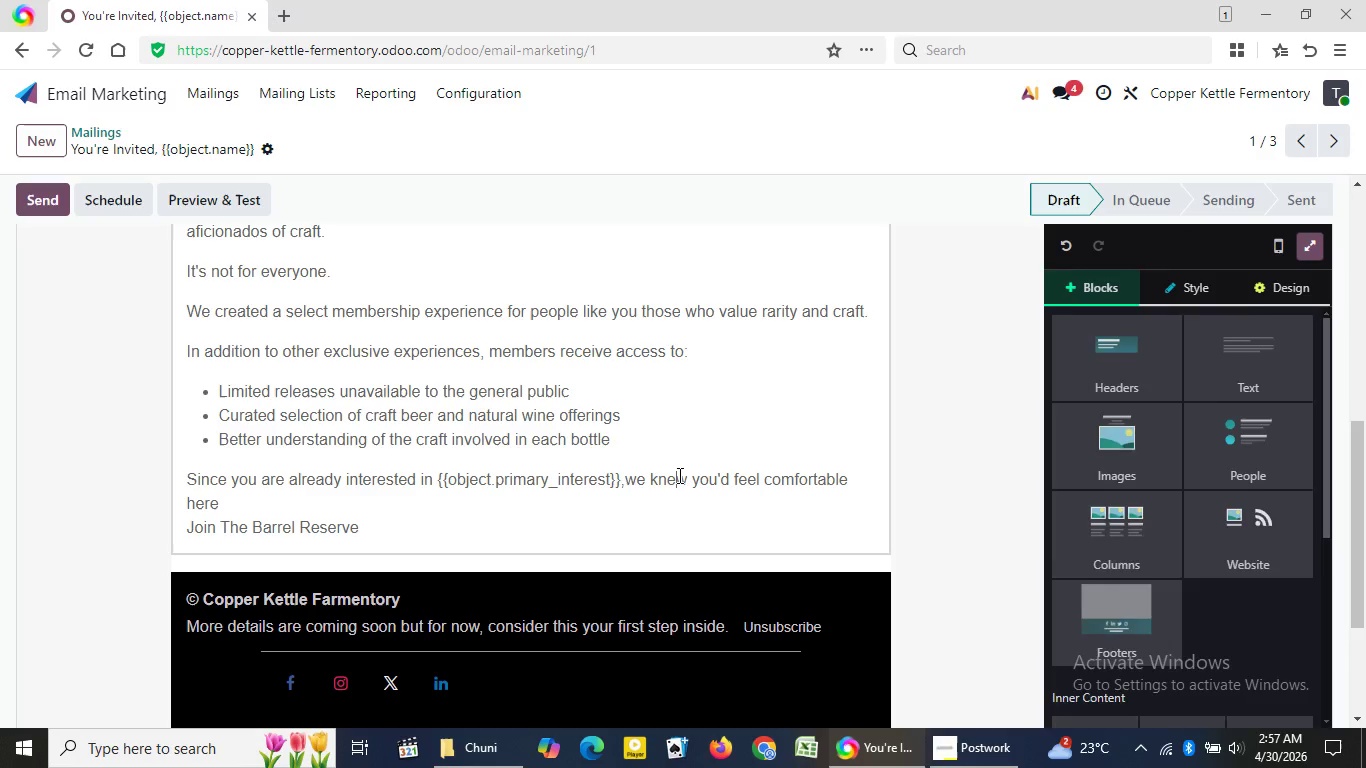 
left_click([678, 475])
 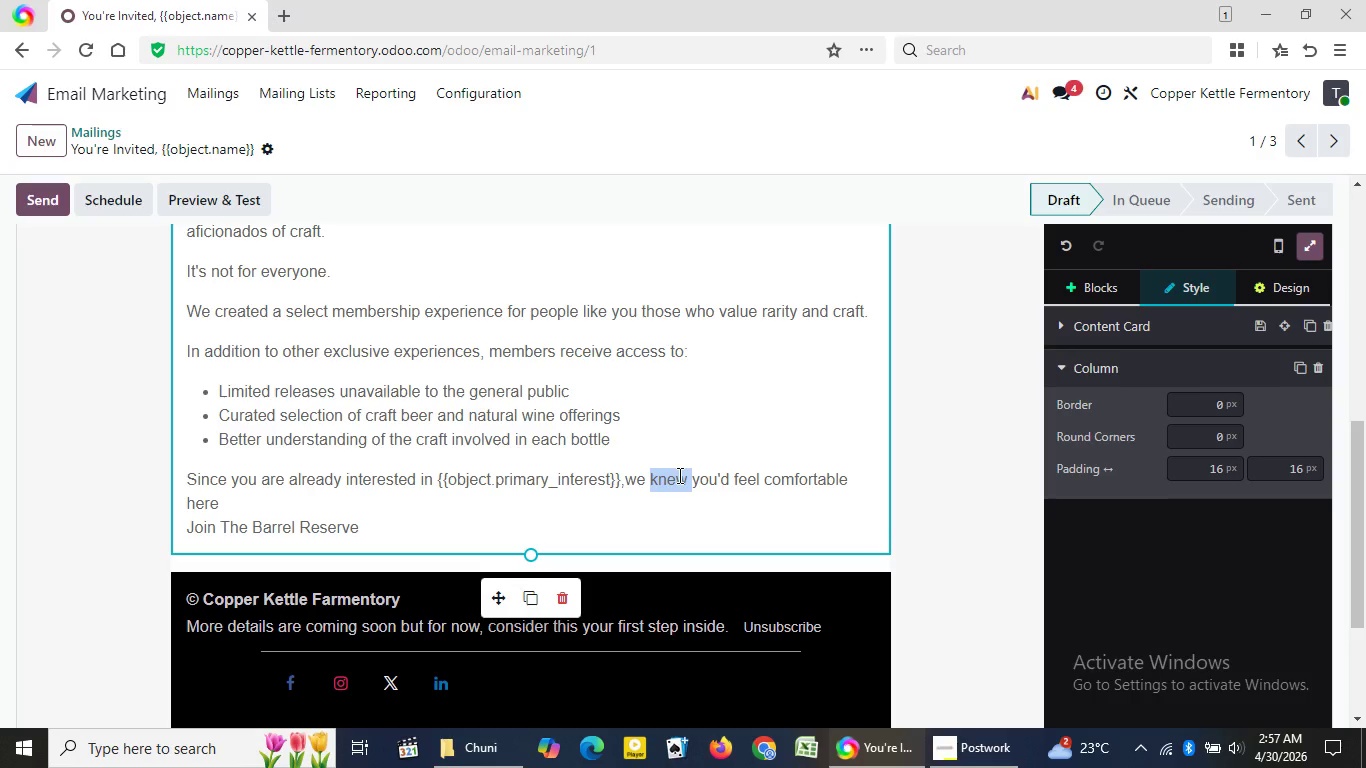 
double_click([678, 475])
 